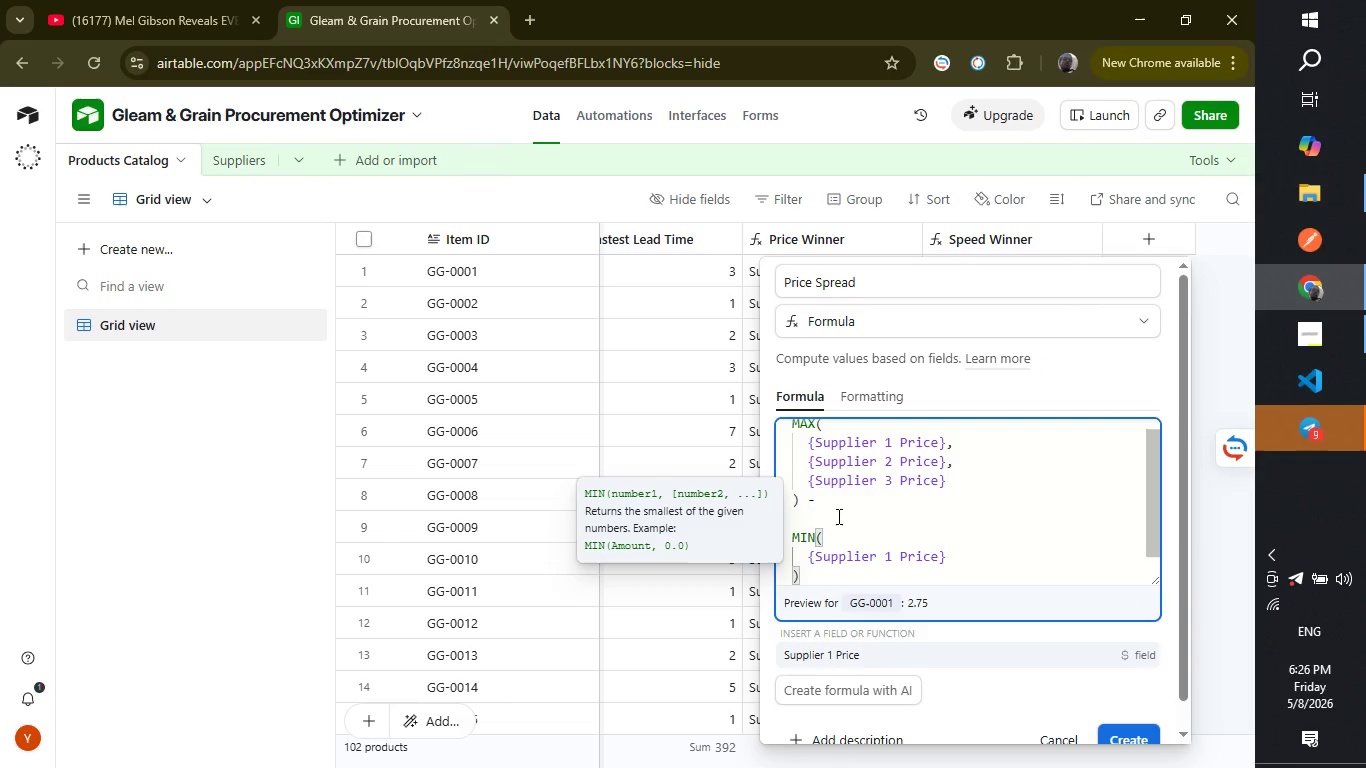 
key(Comma)
 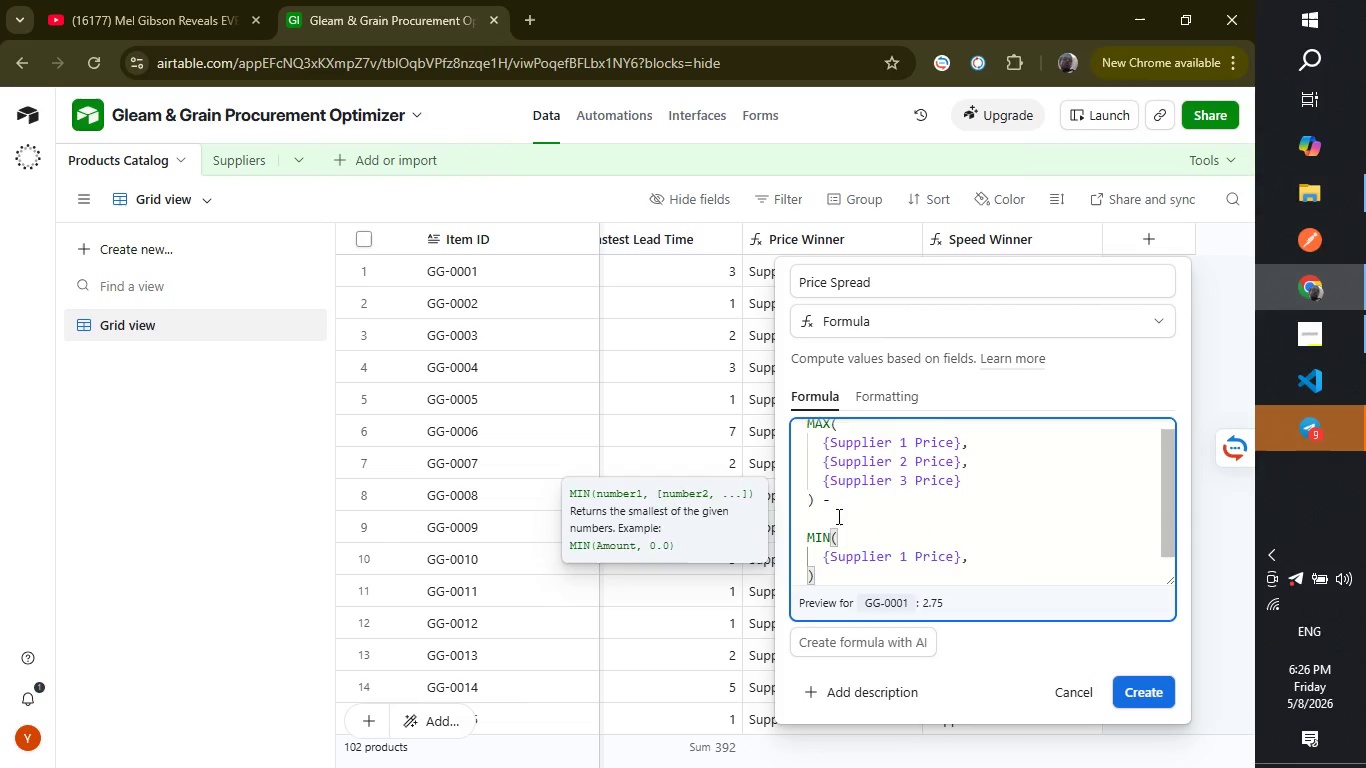 
key(Enter)
 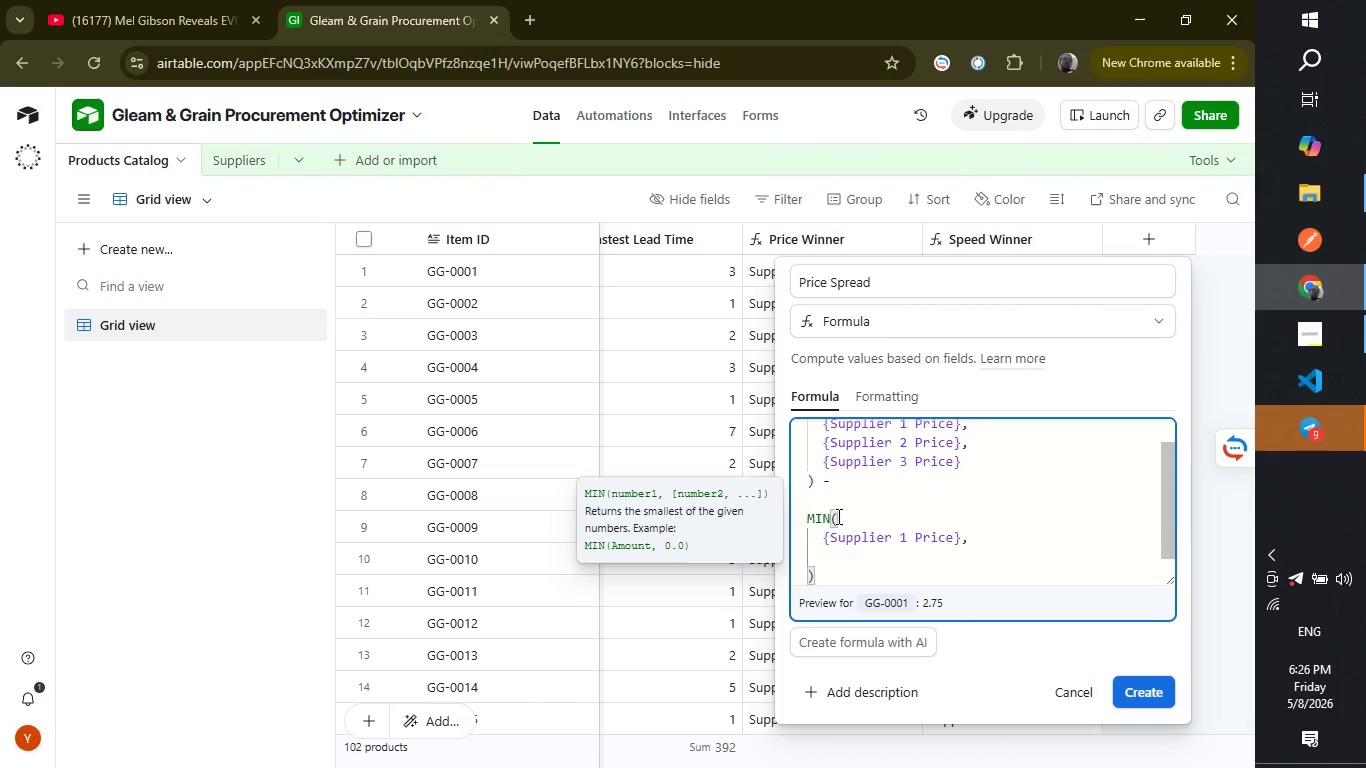 
key(Control+ControlLeft)
 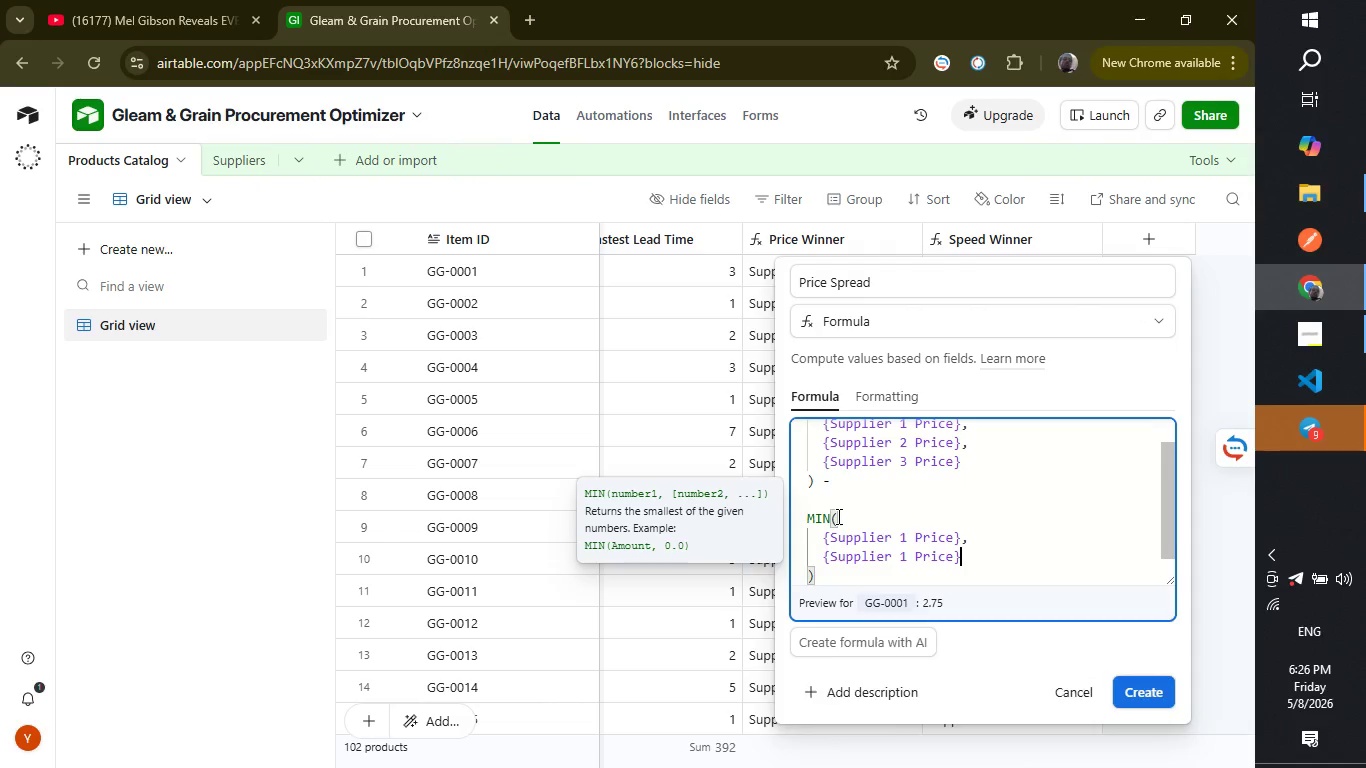 
key(Control+V)
 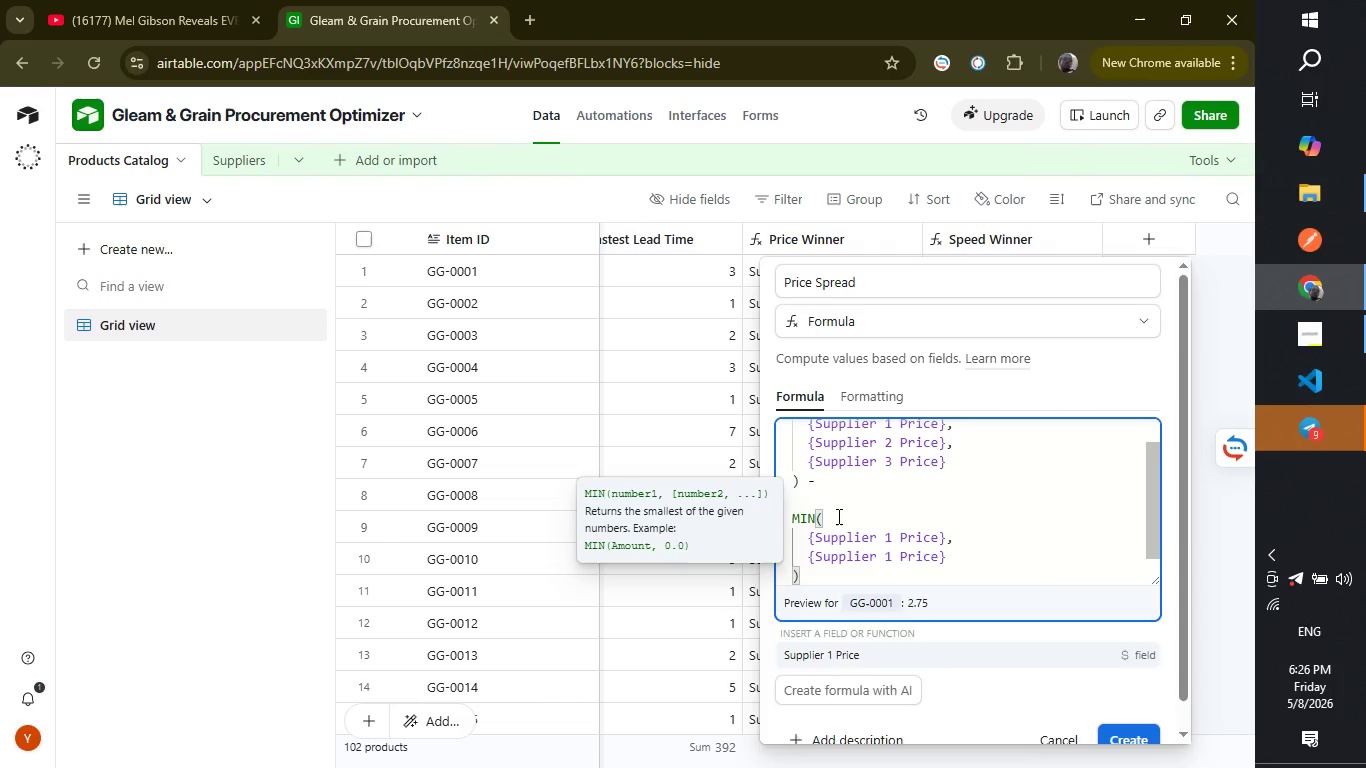 
key(Enter)
 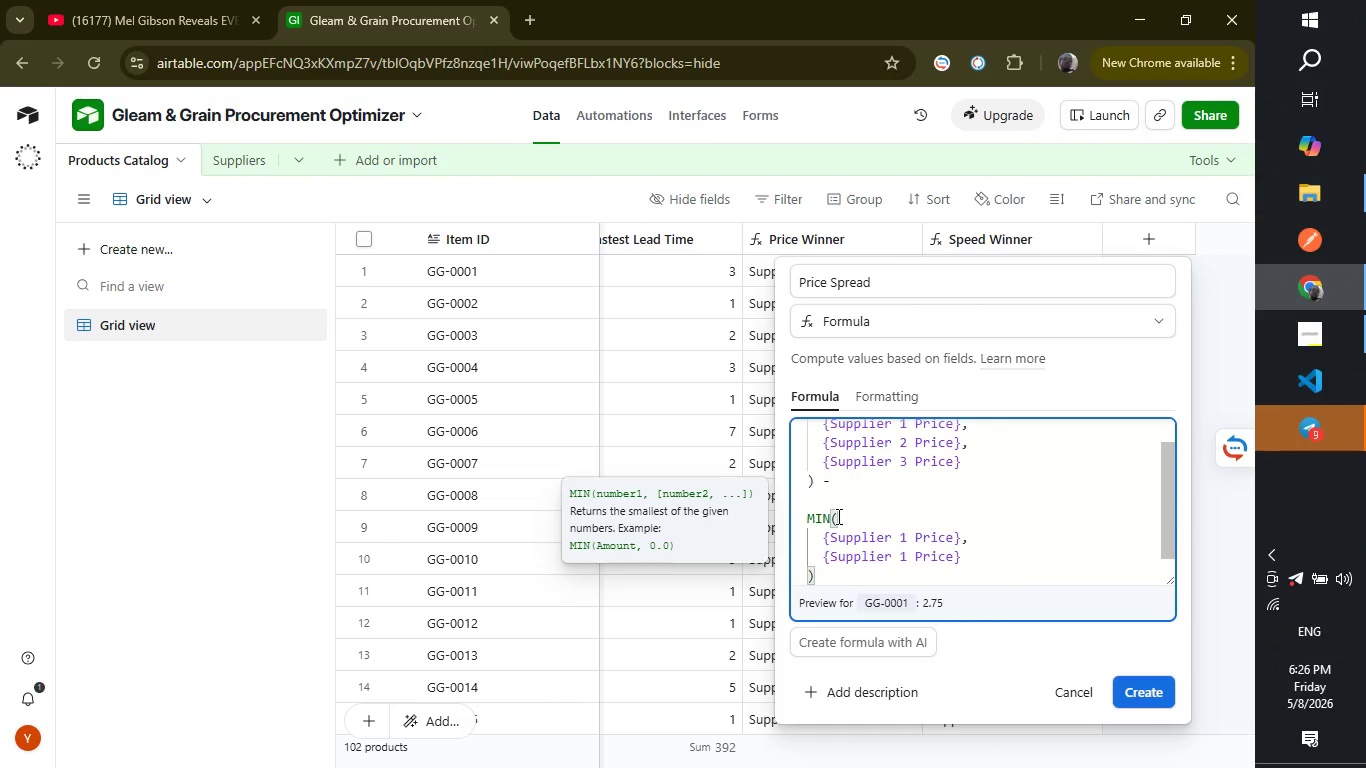 
key(Control+ControlLeft)
 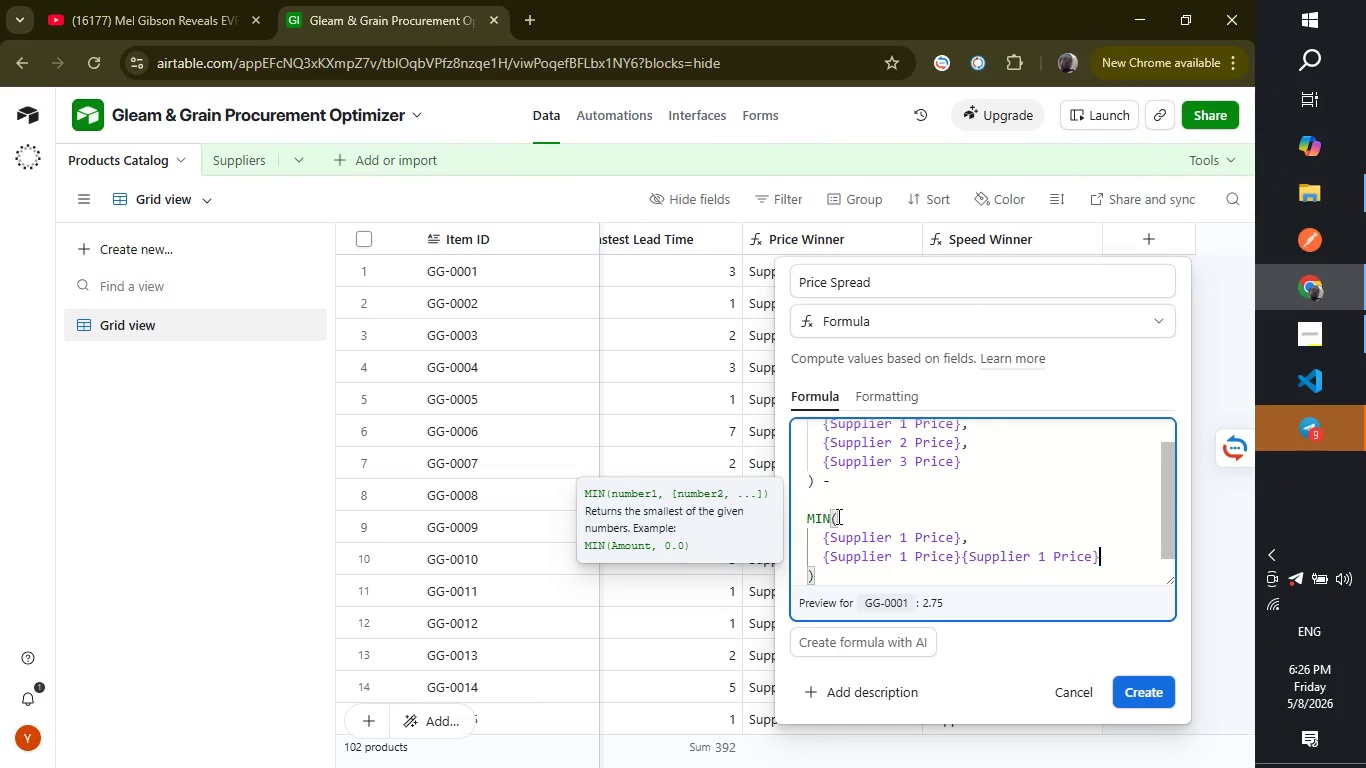 
key(Control+V)
 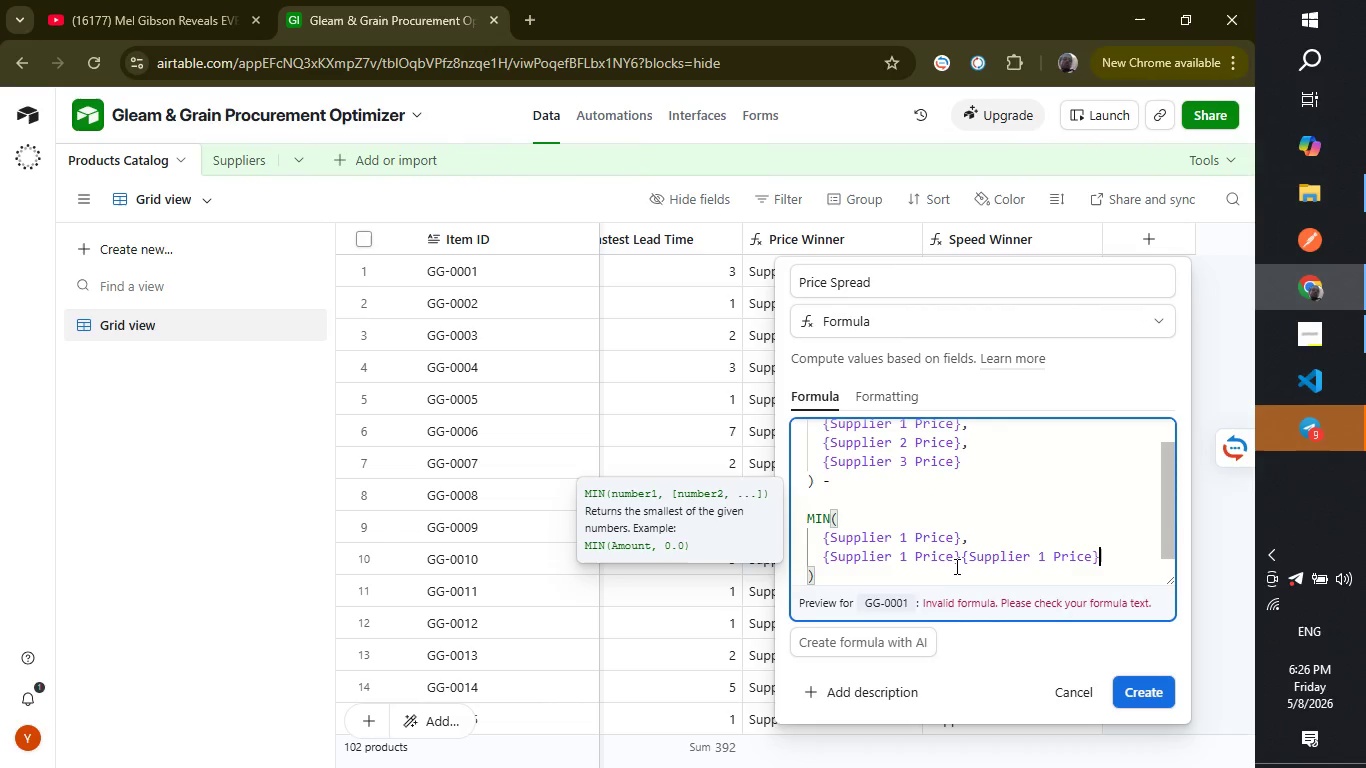 
left_click([959, 564])
 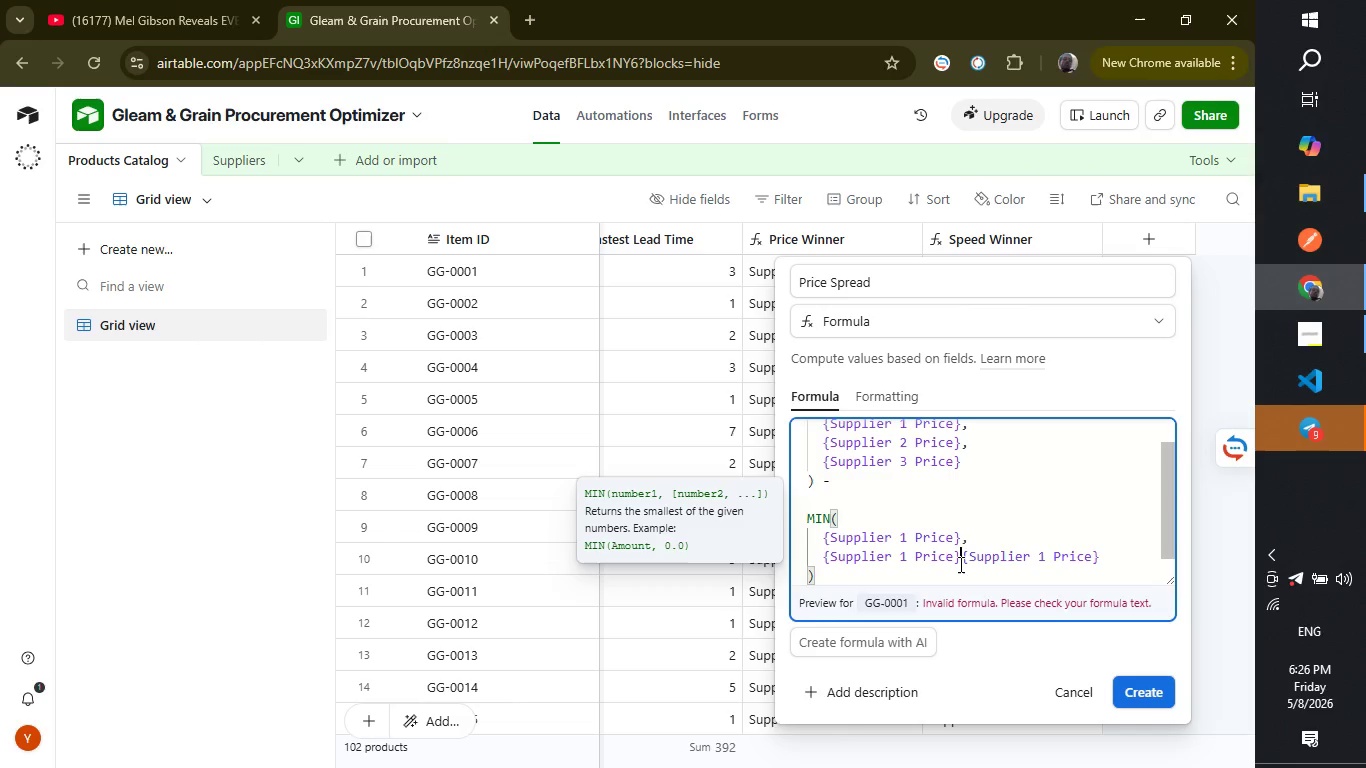 
key(Comma)
 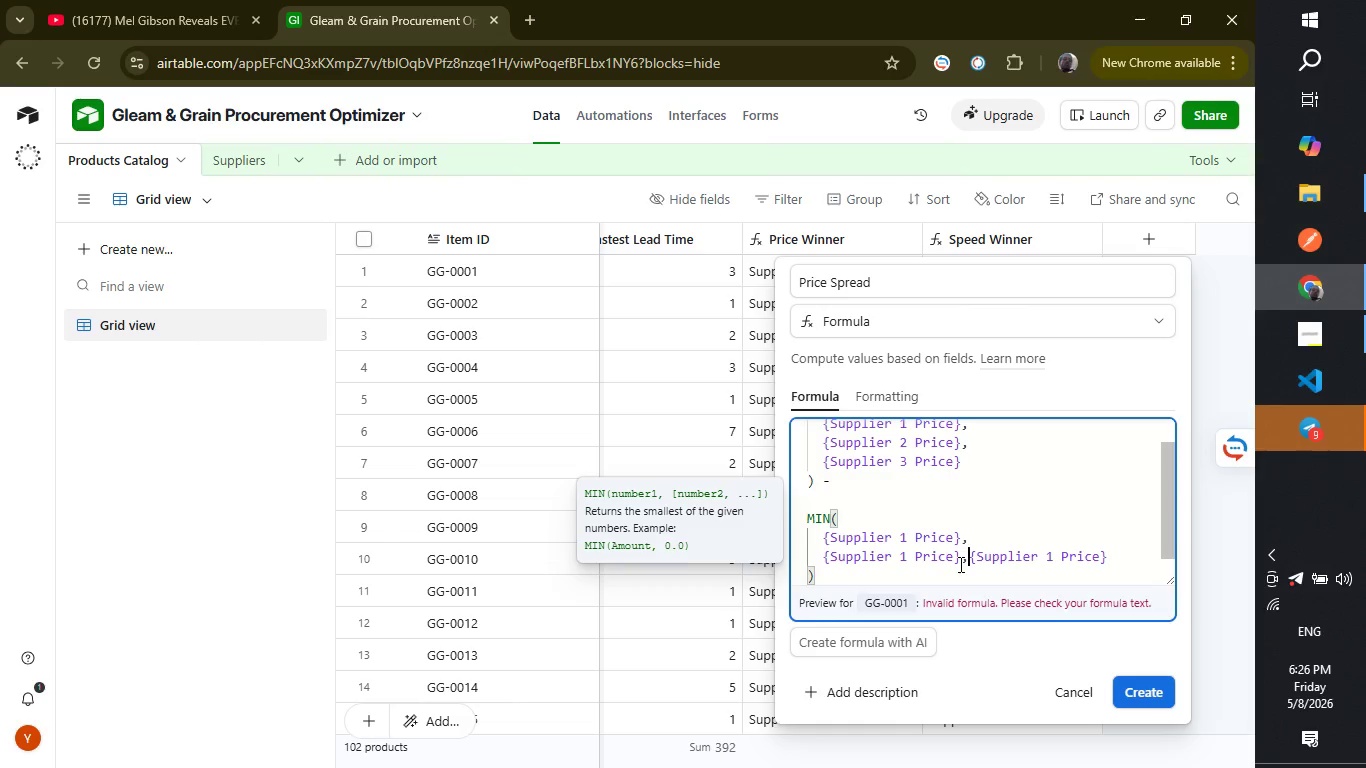 
key(Enter)
 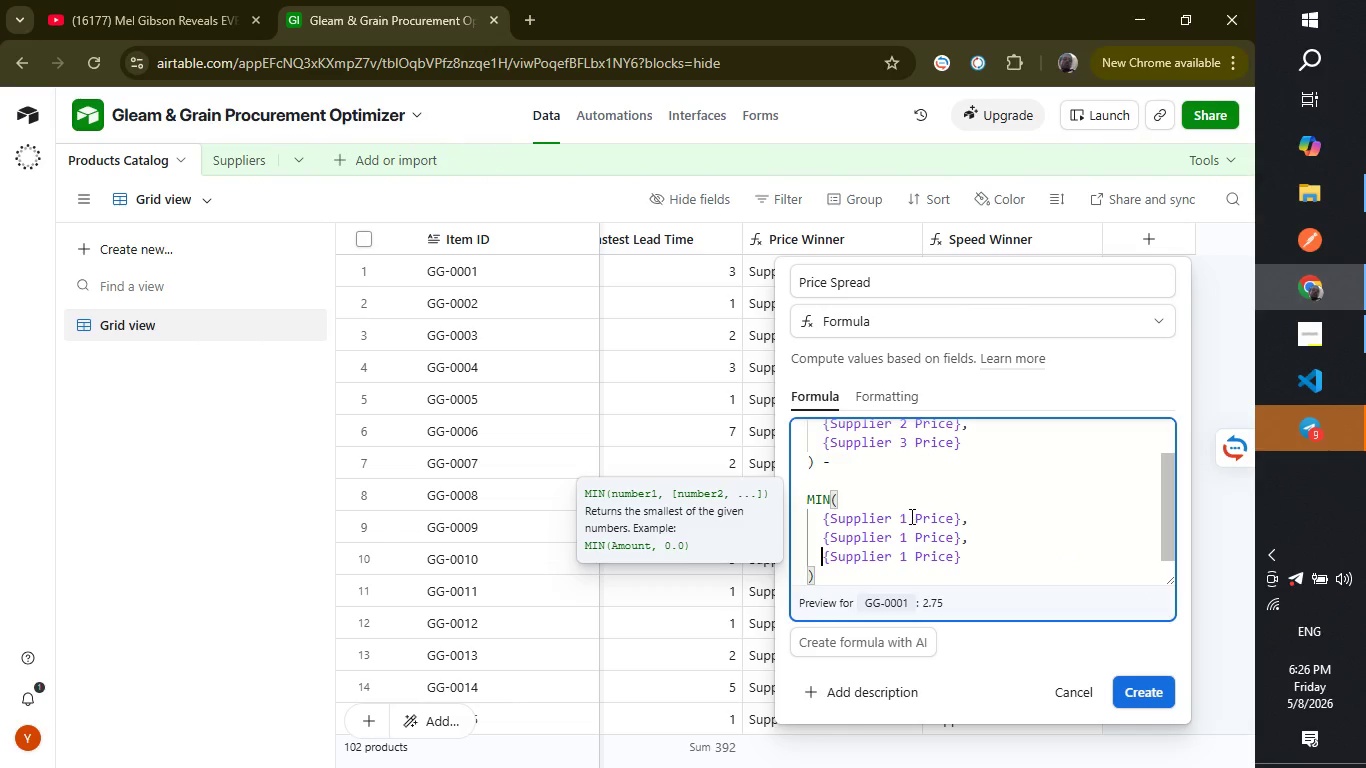 
wait(5.14)
 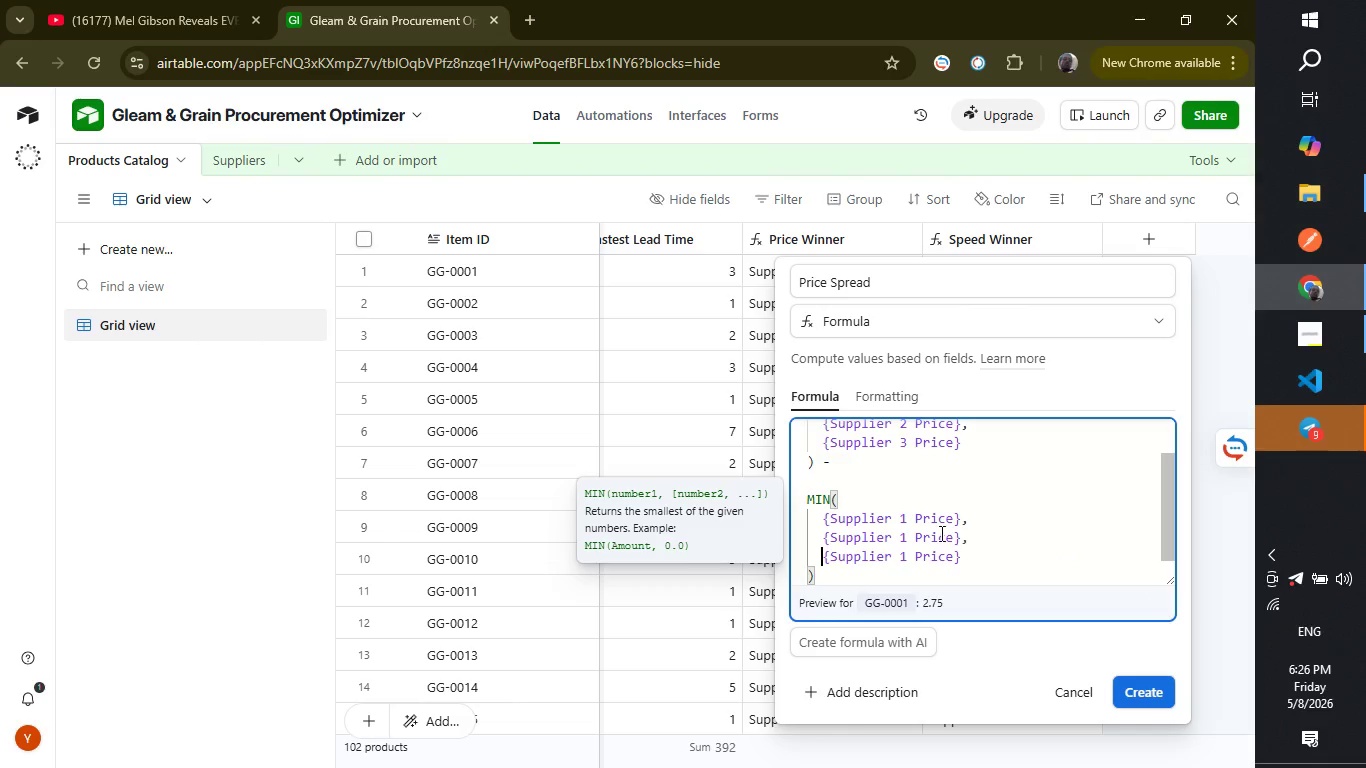 
left_click([907, 539])
 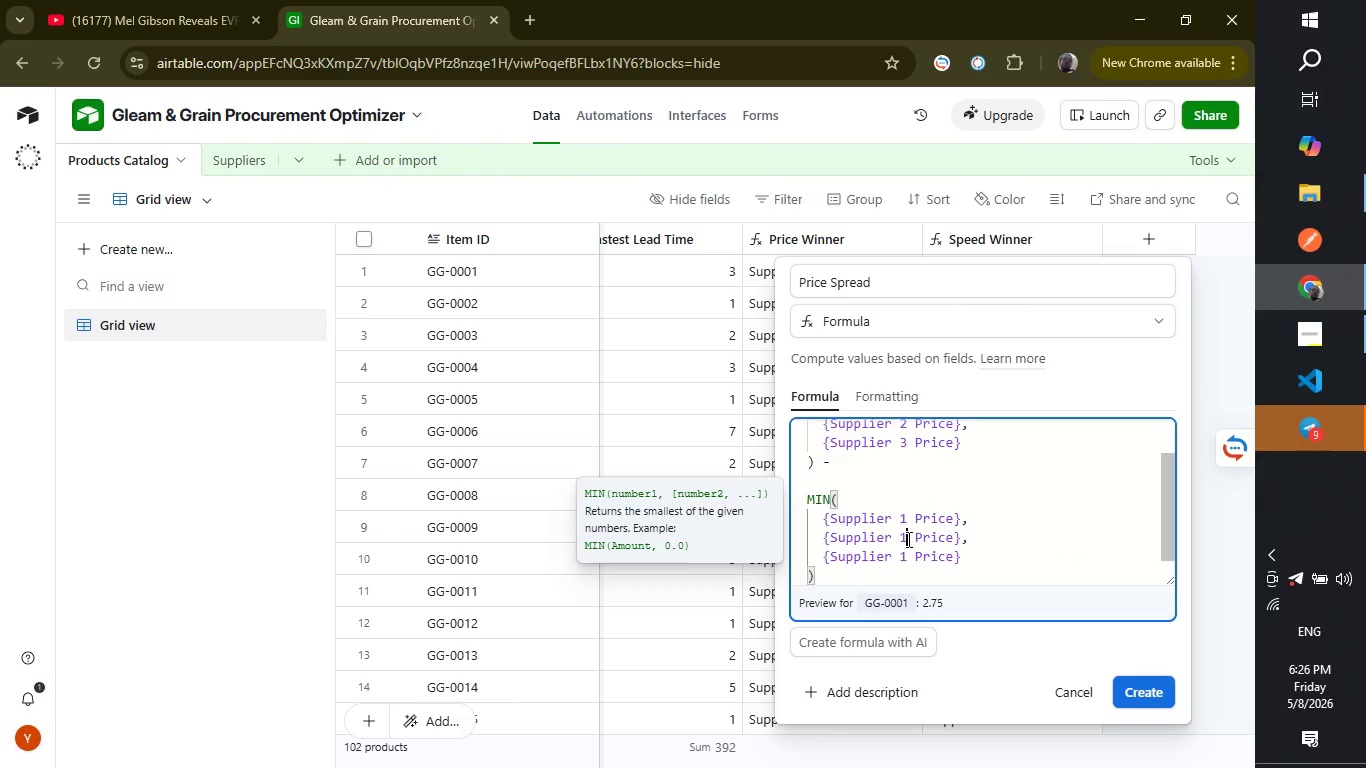 
key(Backspace)
 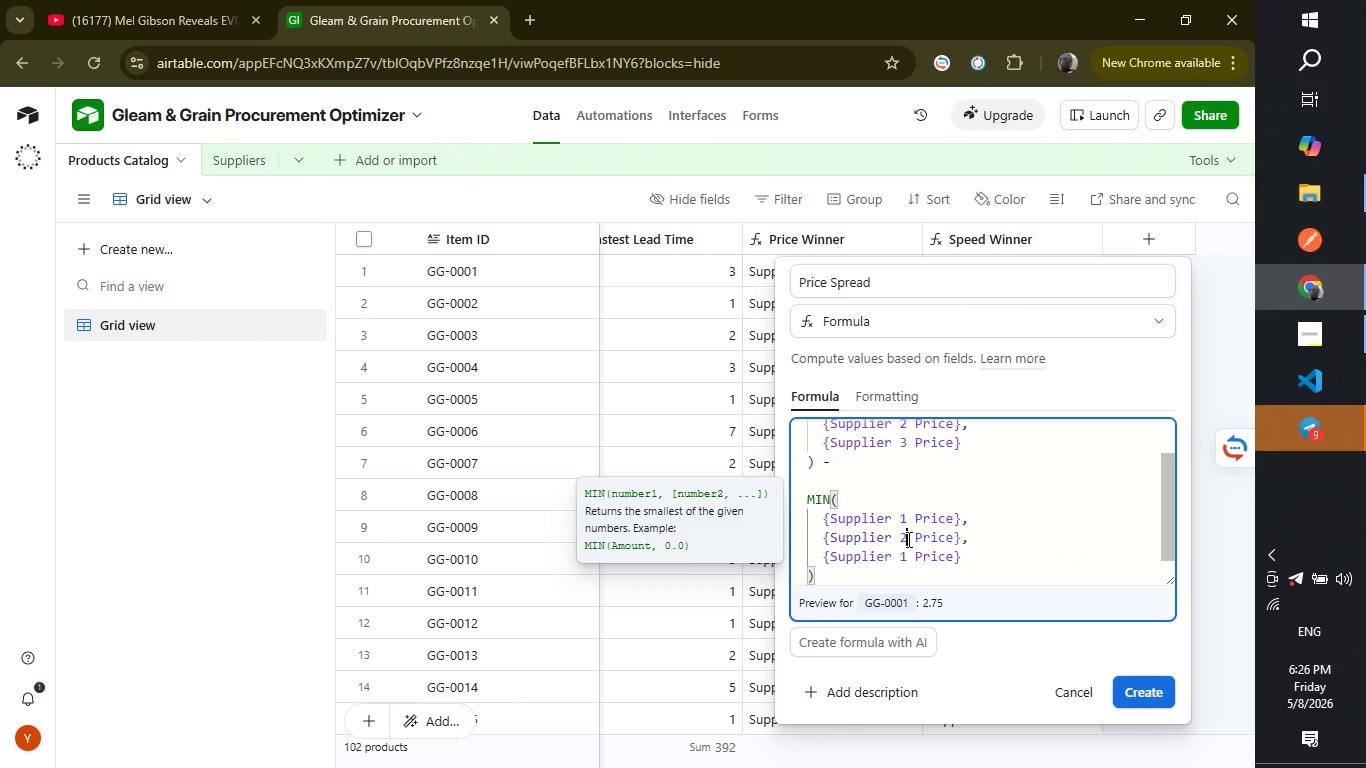 
key(2)
 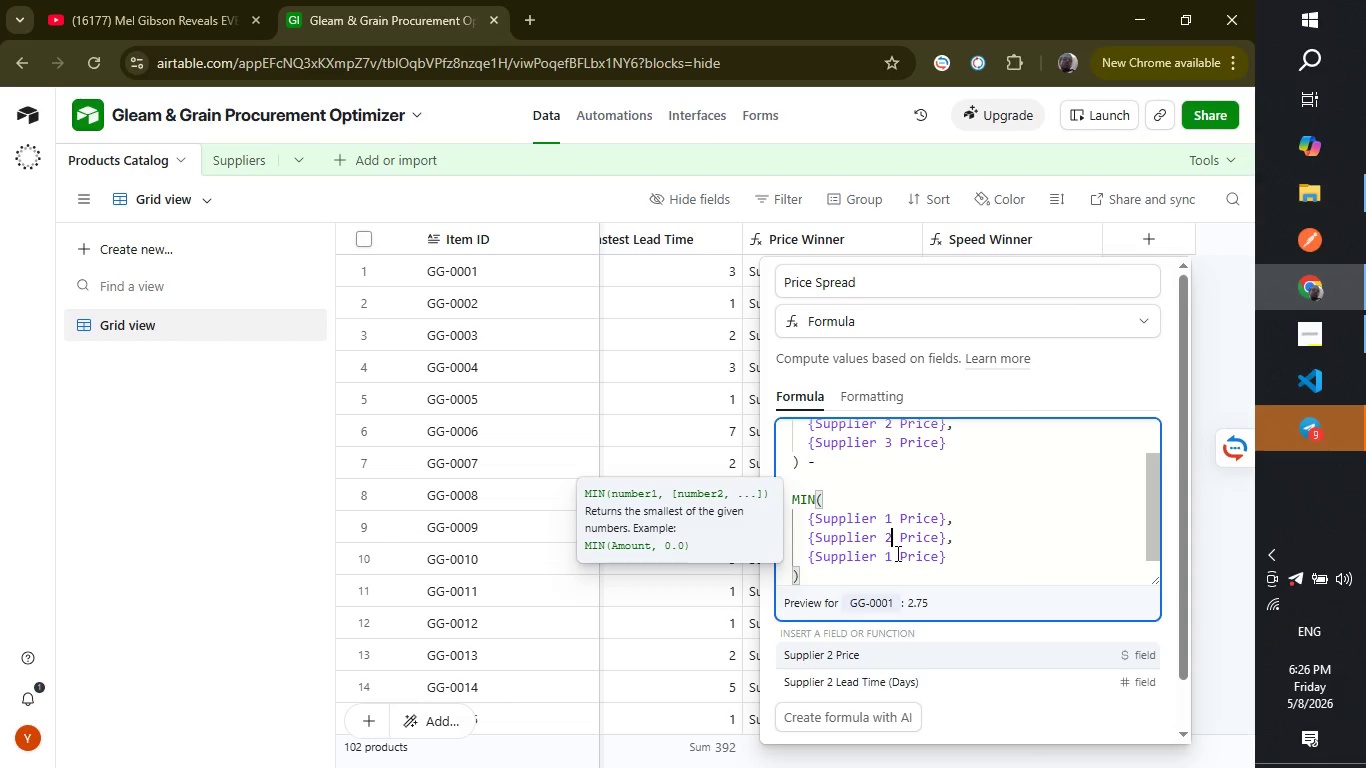 
left_click([896, 553])
 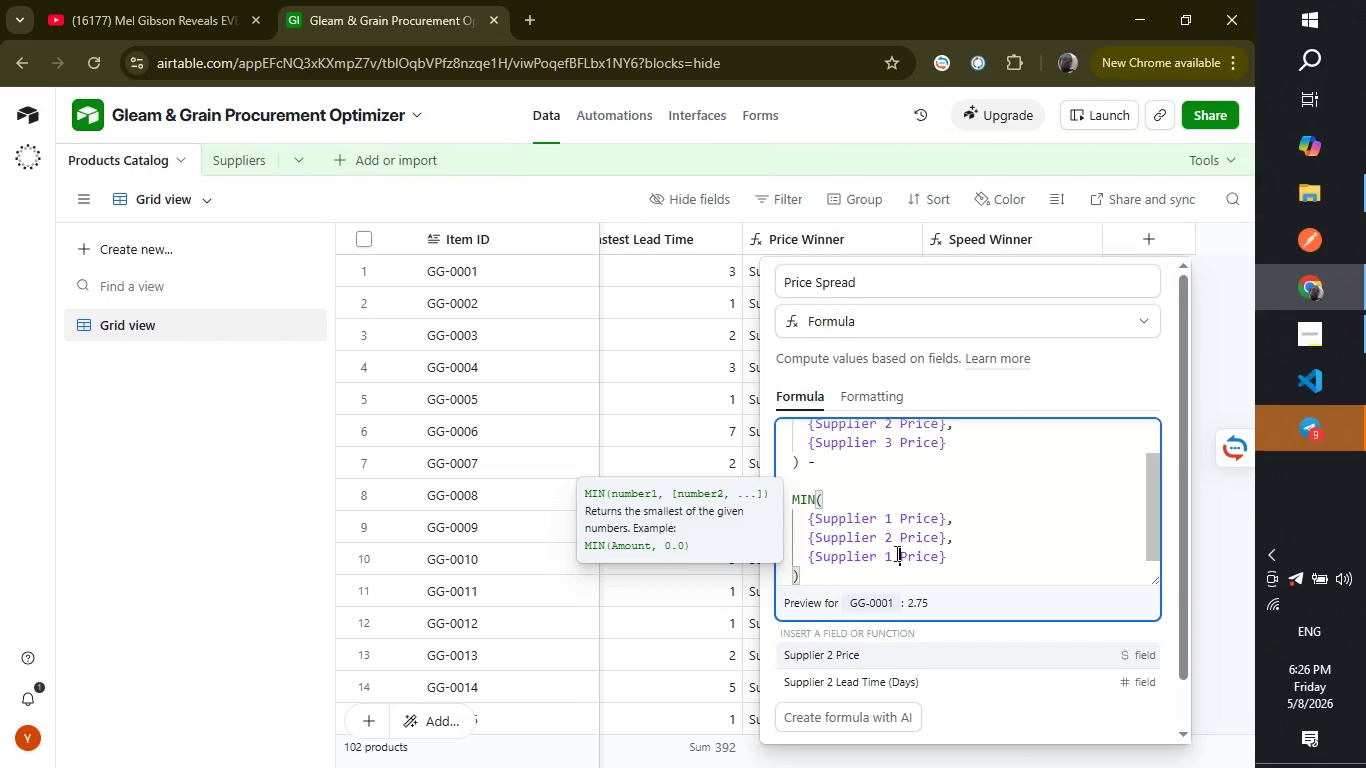 
left_click([895, 553])
 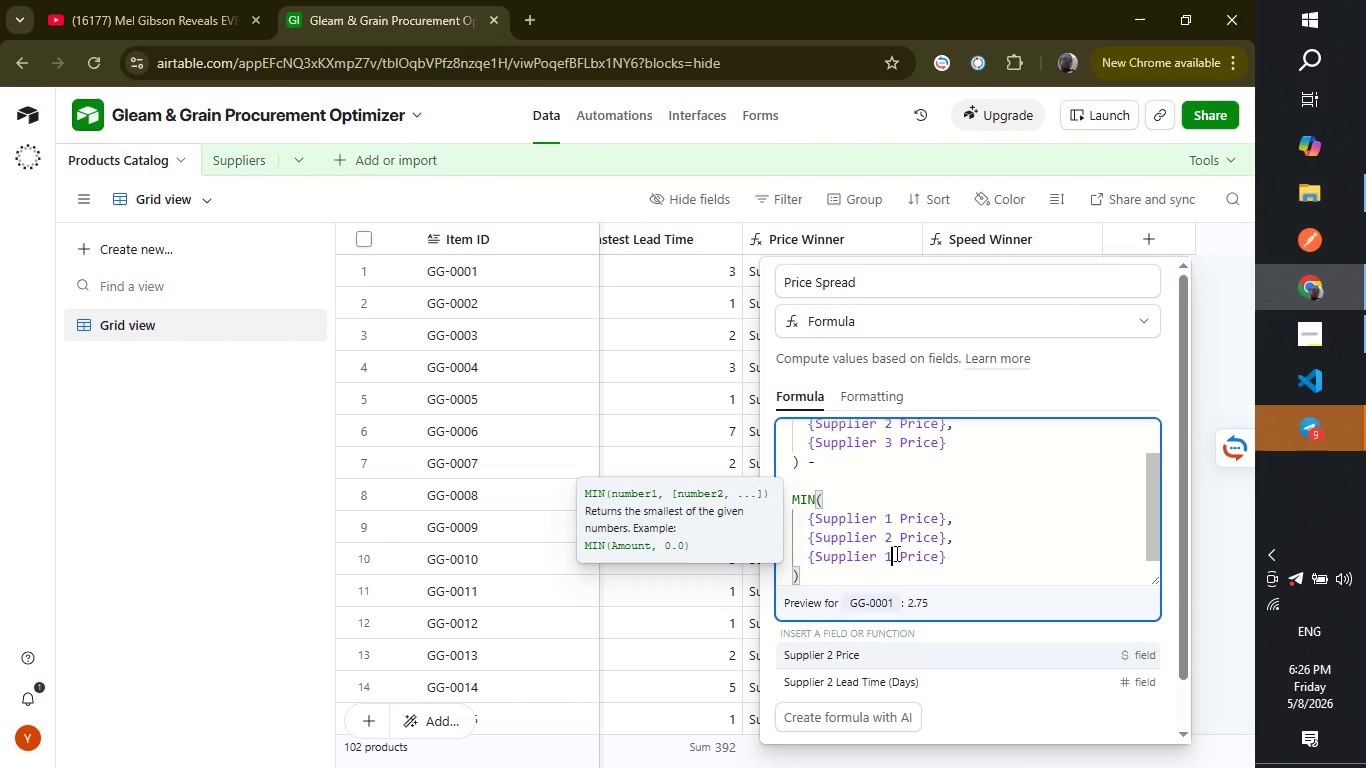 
key(Backspace)
 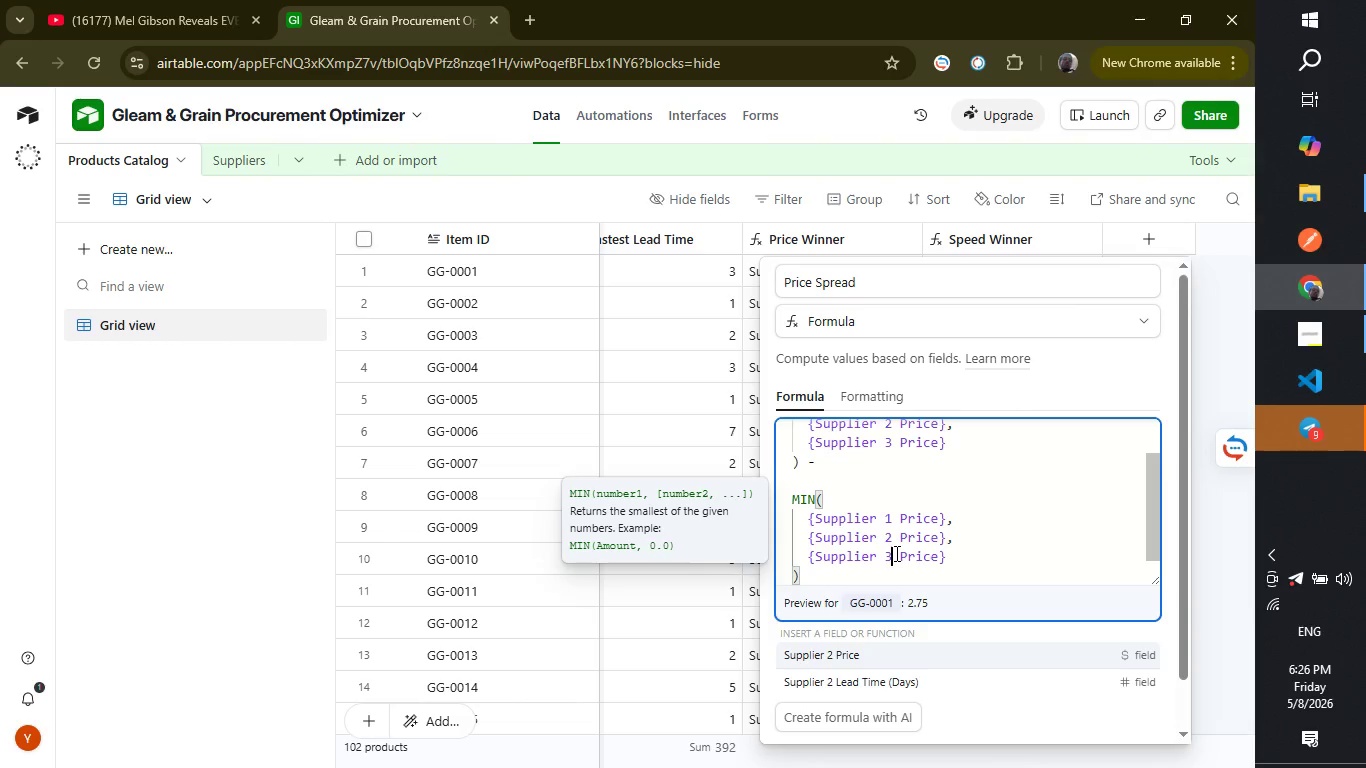 
key(3)
 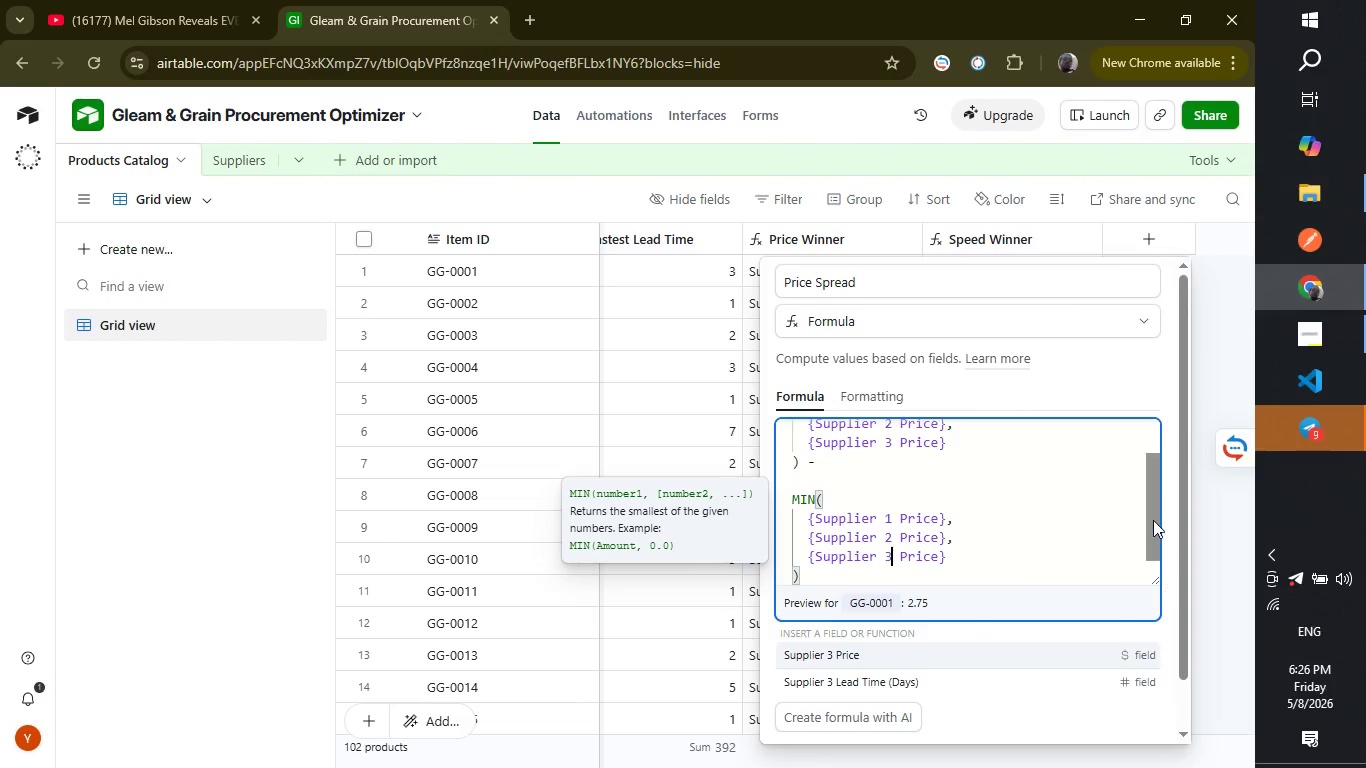 
left_click_drag(start_coordinate=[1182, 580], to_coordinate=[1179, 680])
 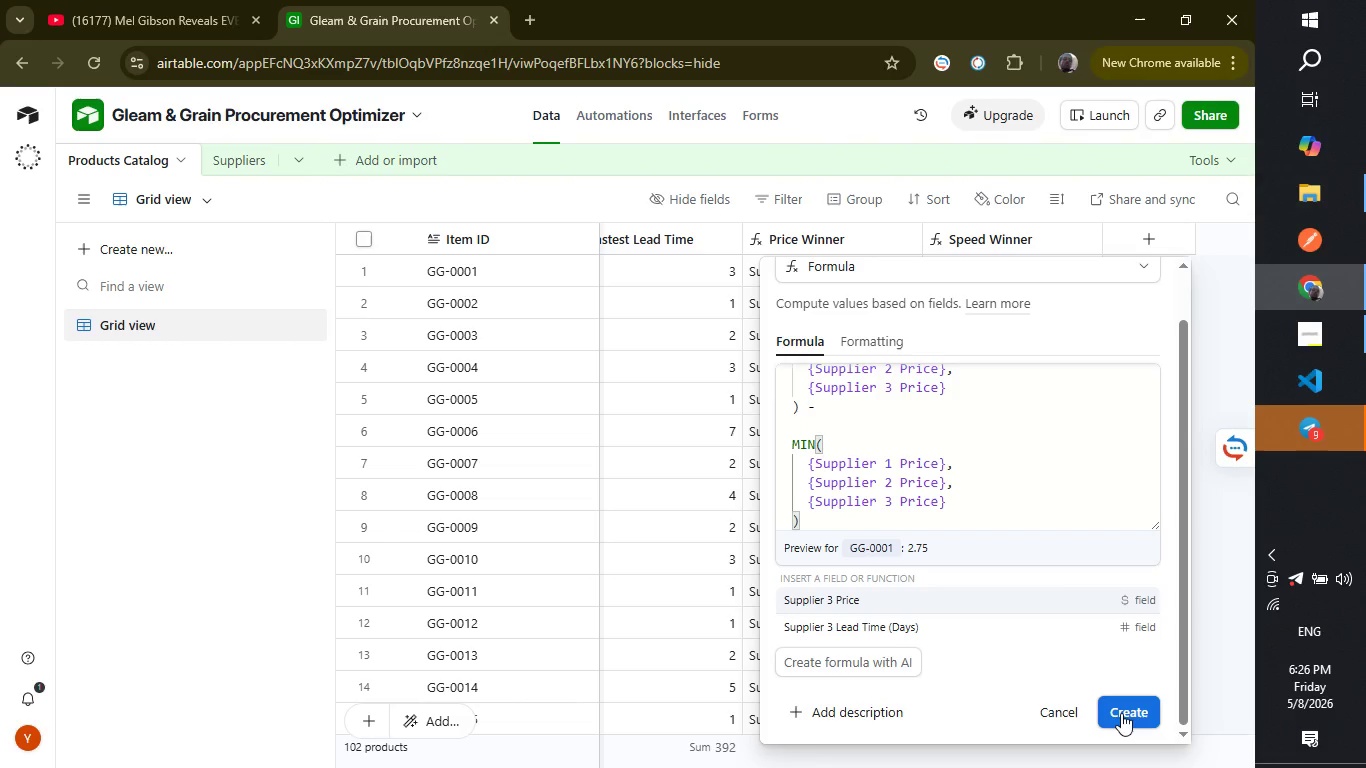 
left_click([1122, 713])
 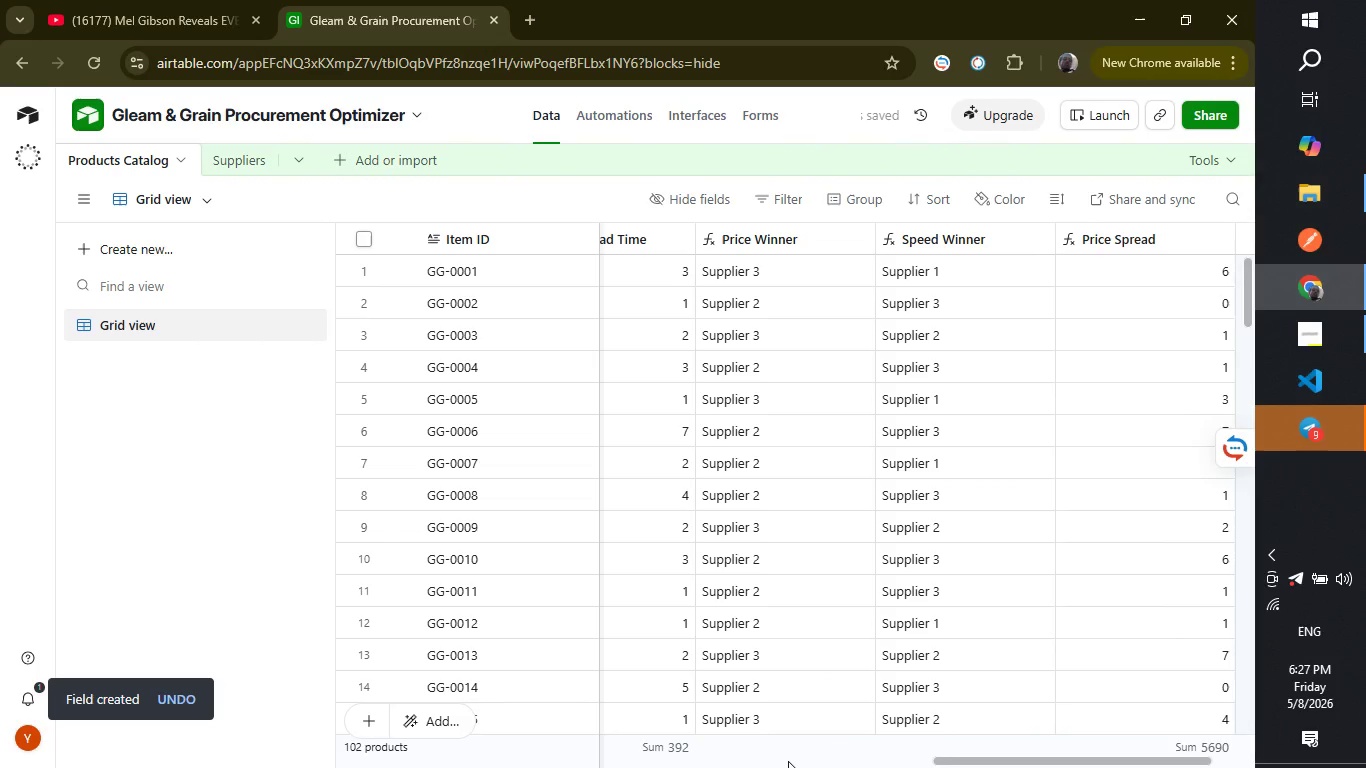 
wait(6.56)
 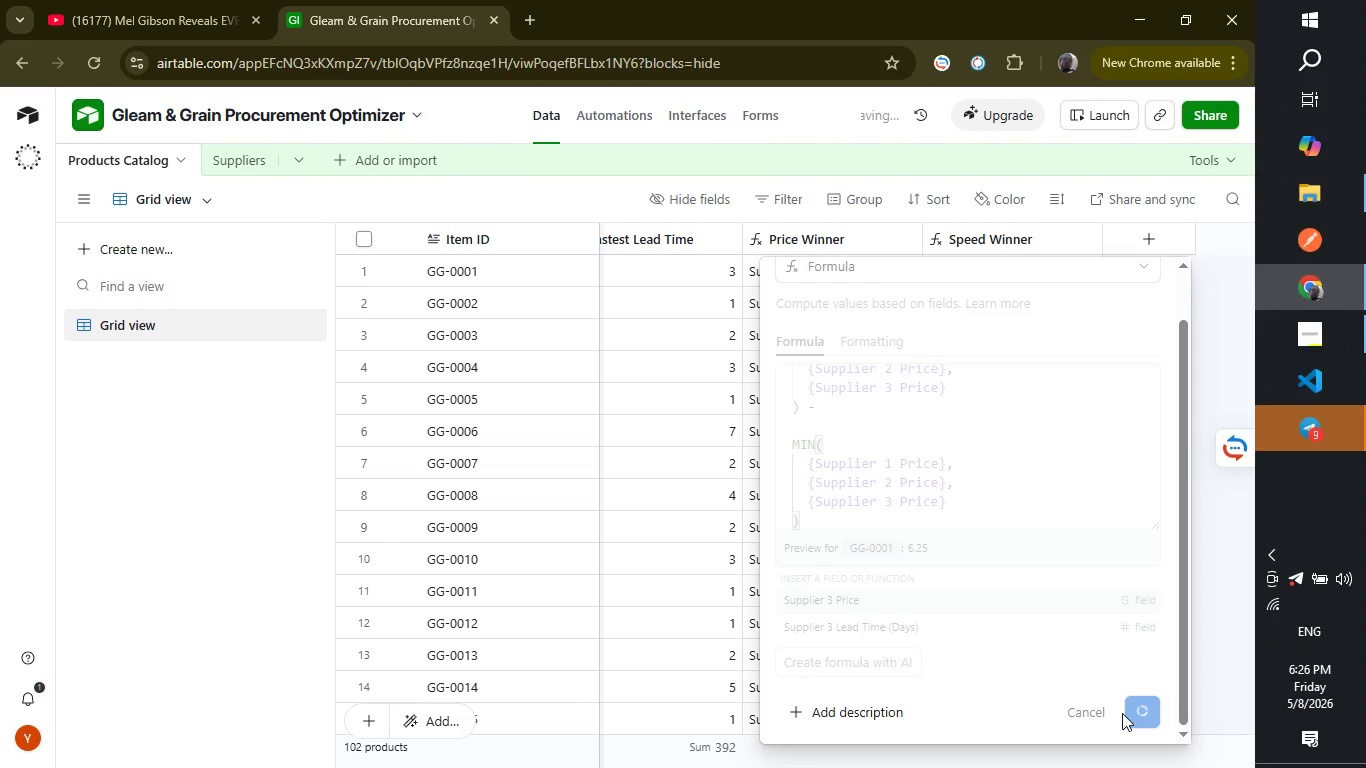 
left_click_drag(start_coordinate=[933, 760], to_coordinate=[968, 759])
 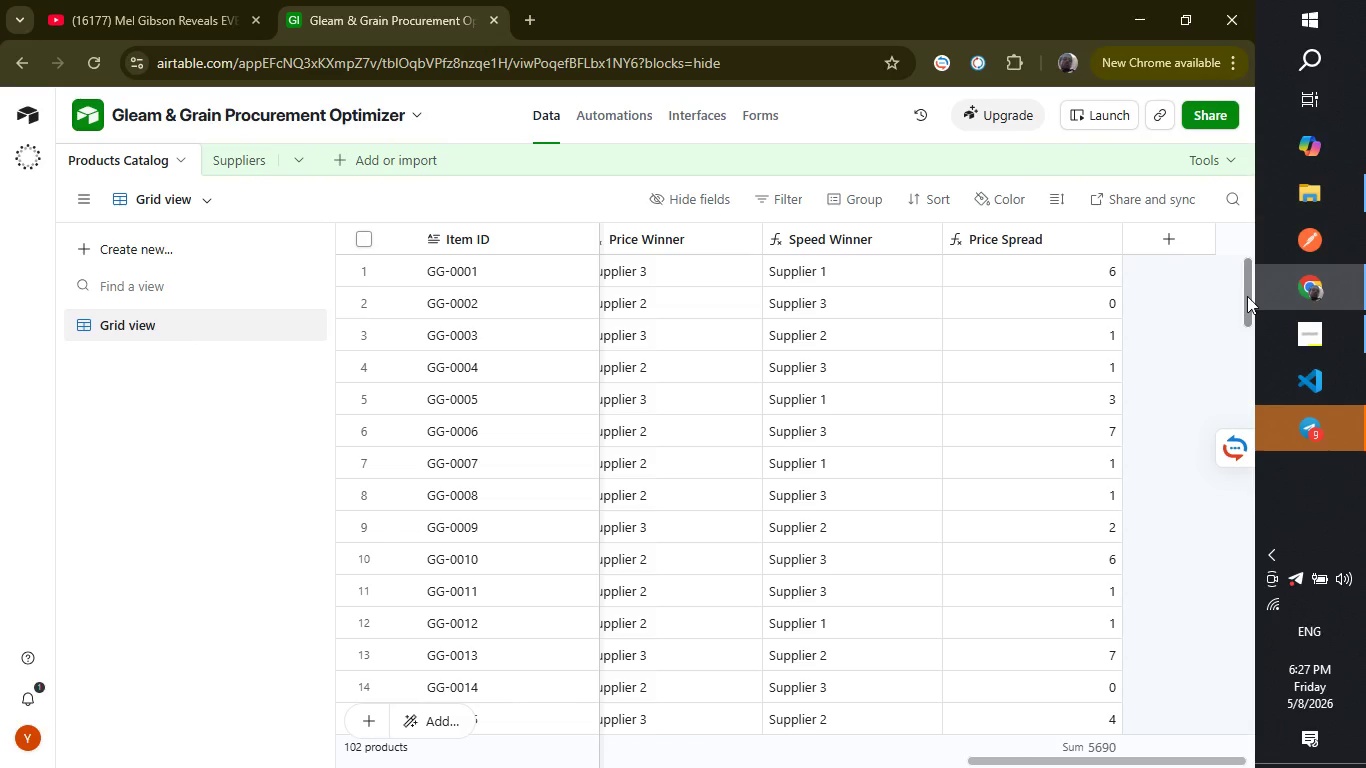 
left_click_drag(start_coordinate=[1247, 296], to_coordinate=[1252, 404])
 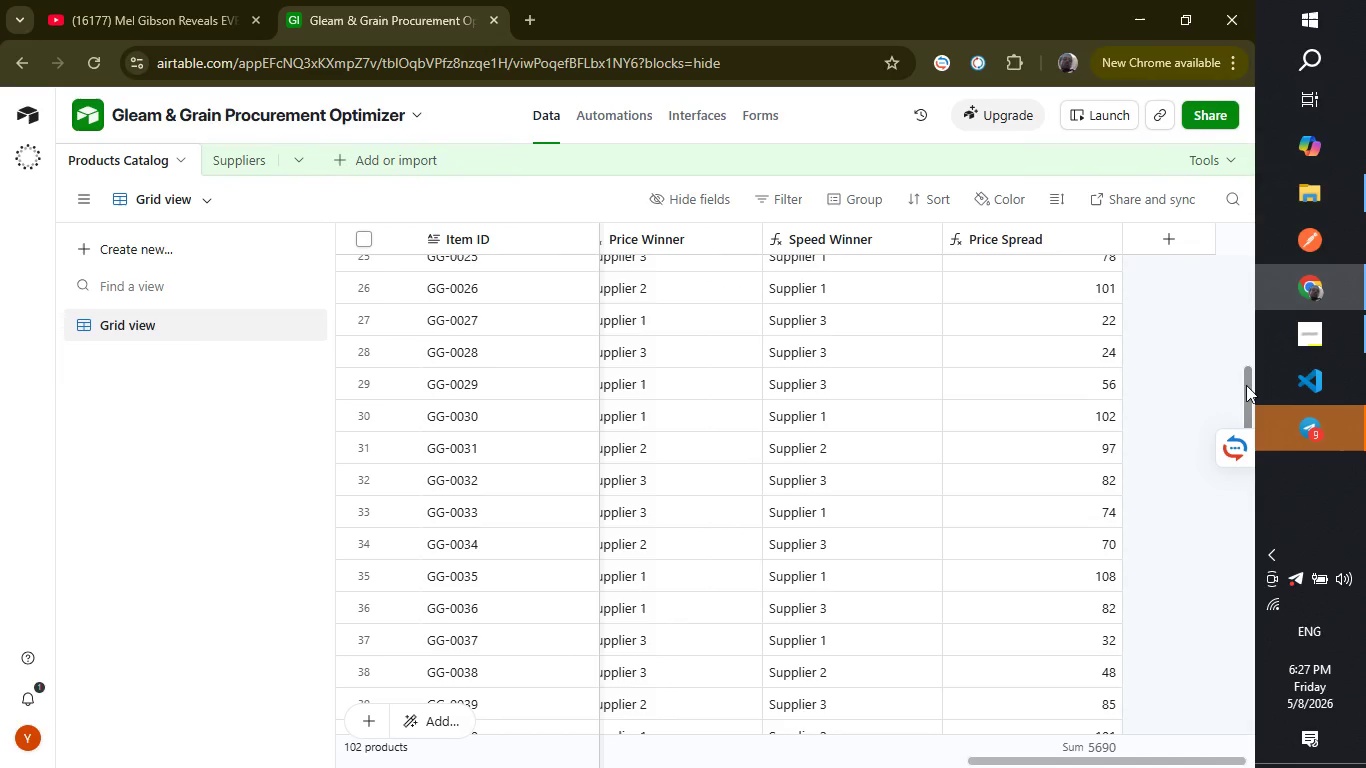 
left_click_drag(start_coordinate=[1246, 385], to_coordinate=[1222, 233])
 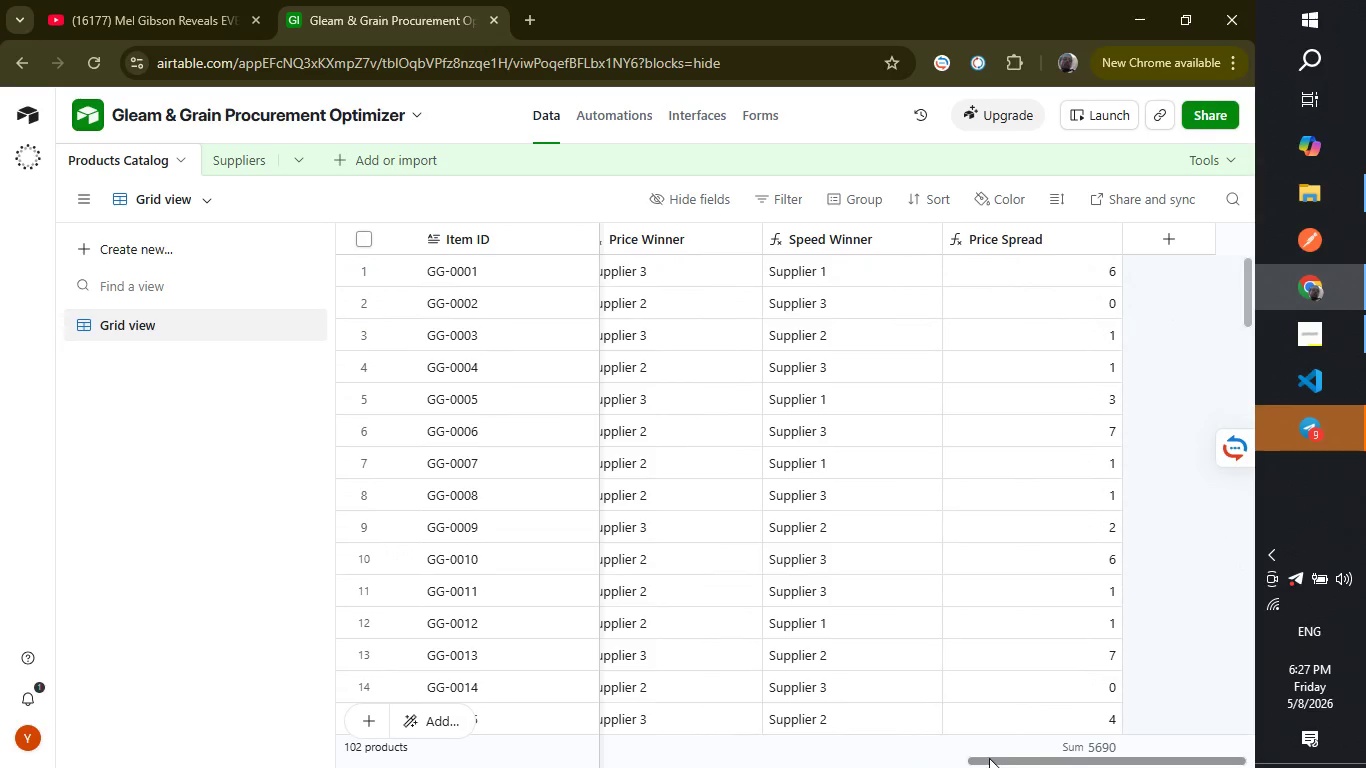 
left_click_drag(start_coordinate=[989, 758], to_coordinate=[1059, 759])
 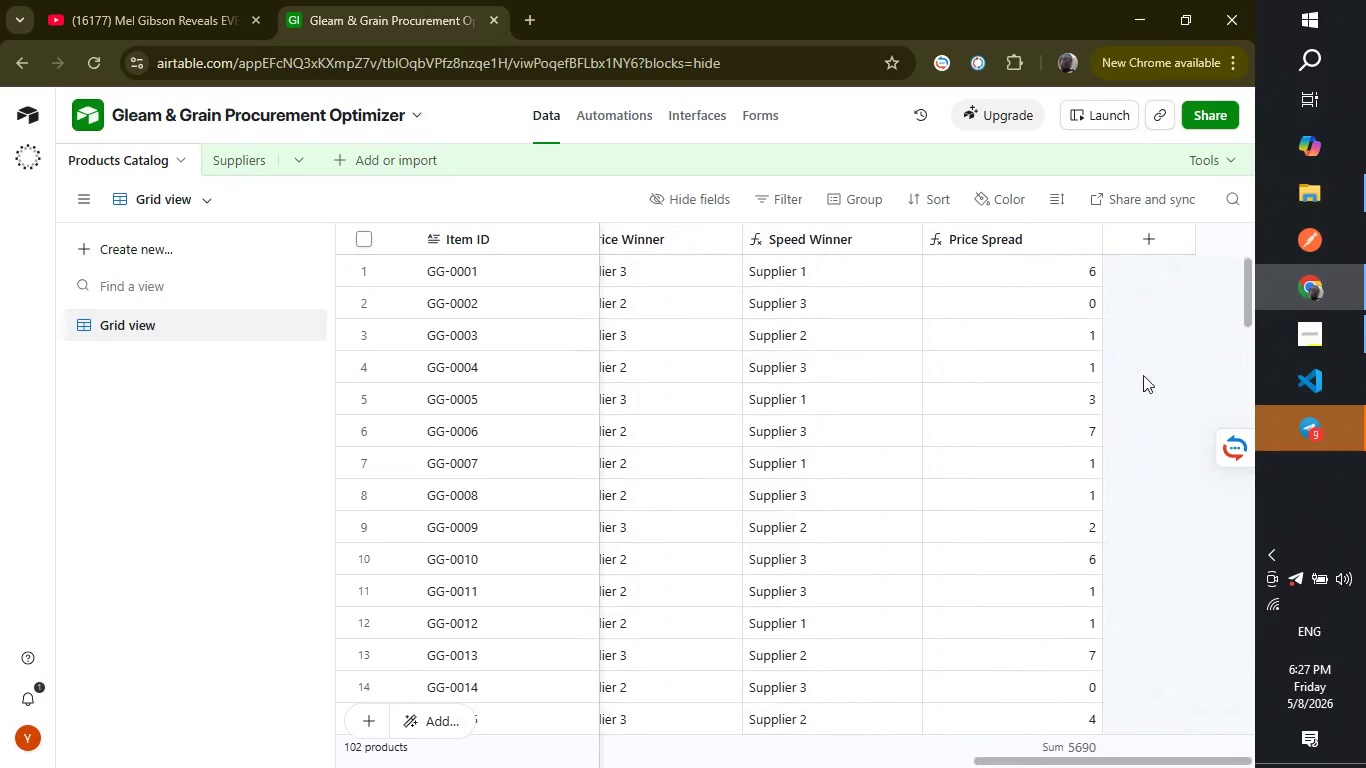 
wait(22.39)
 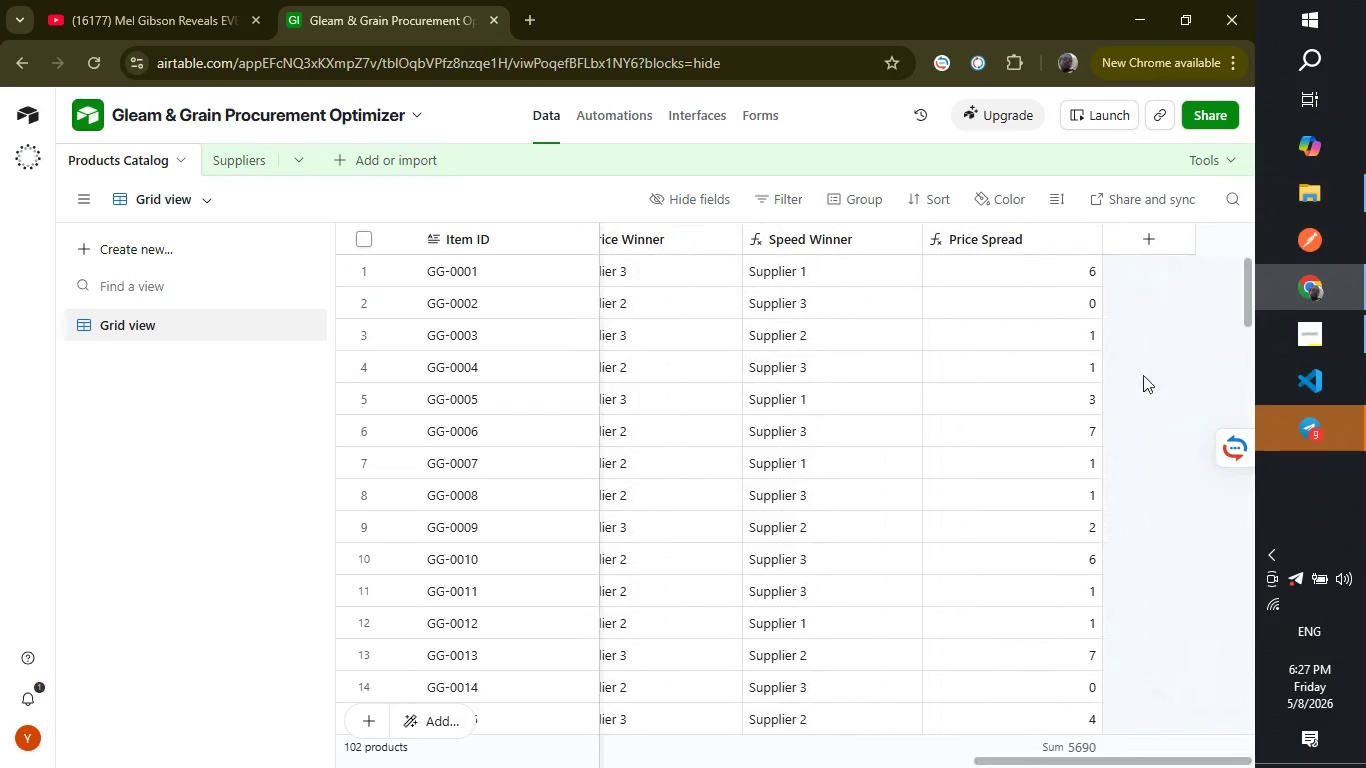 
left_click([1139, 243])
 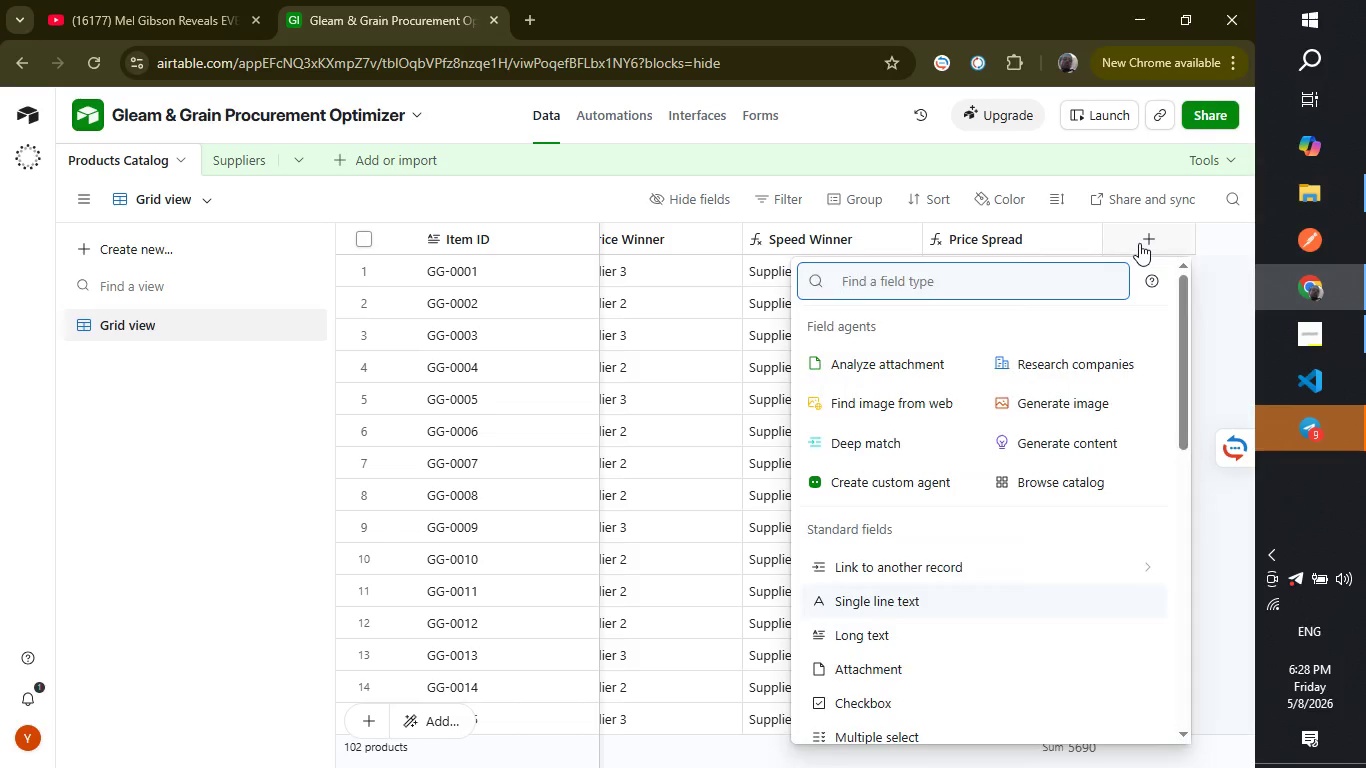 
type(form)
 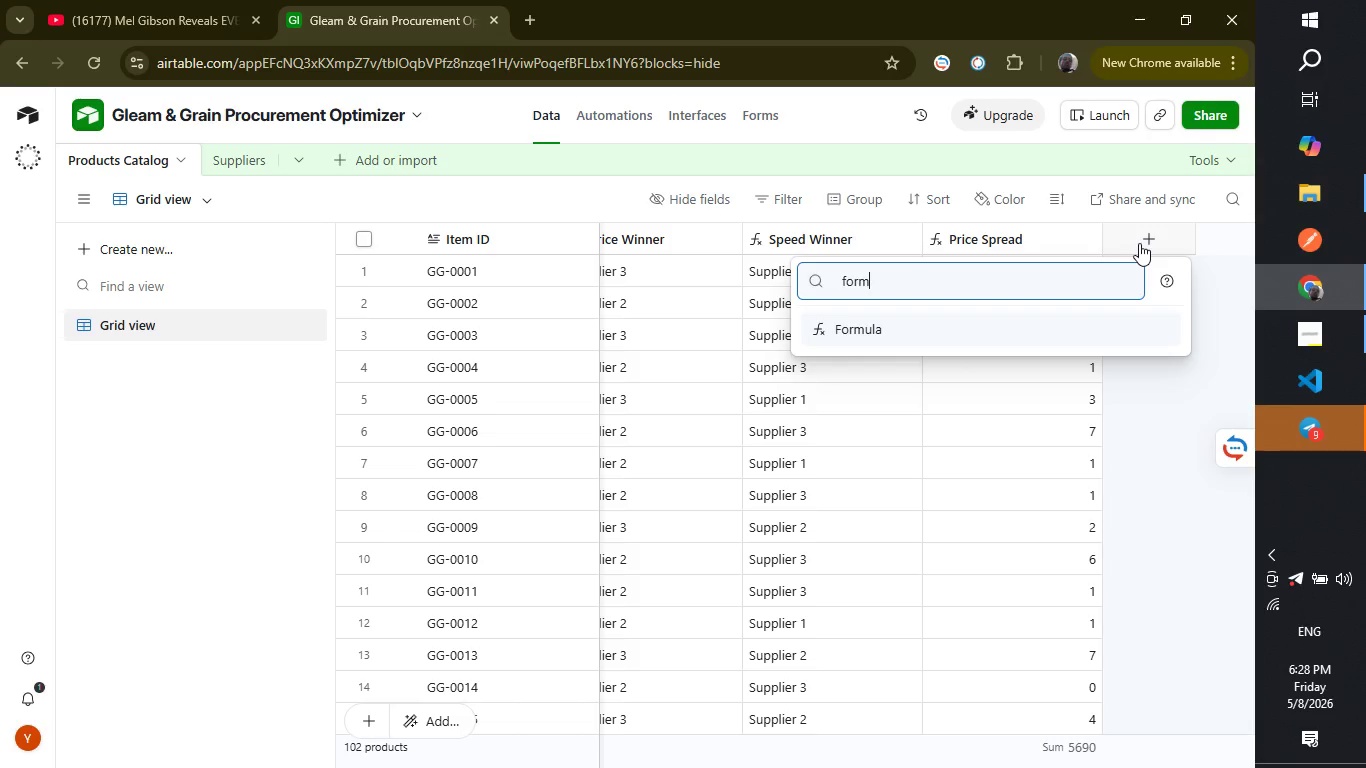 
key(Enter)
 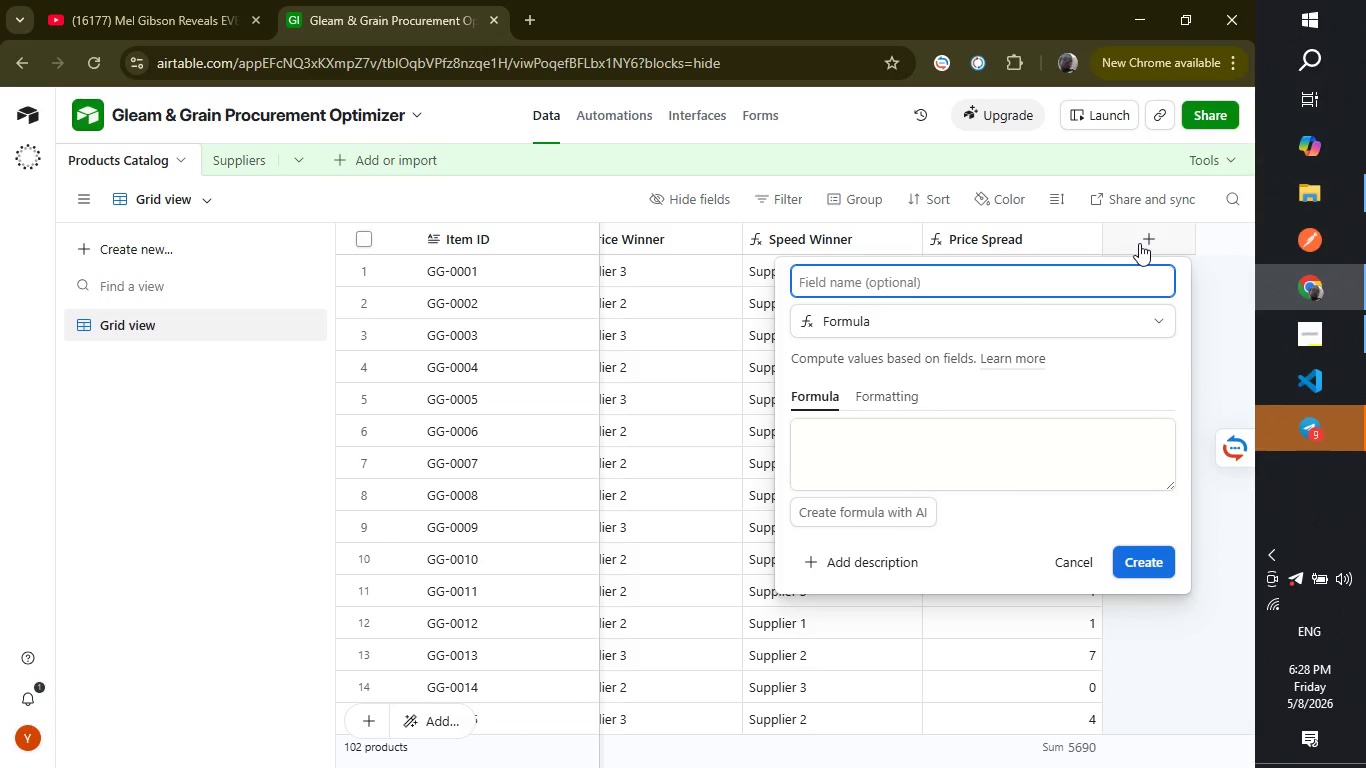 
type(Lead Time)
 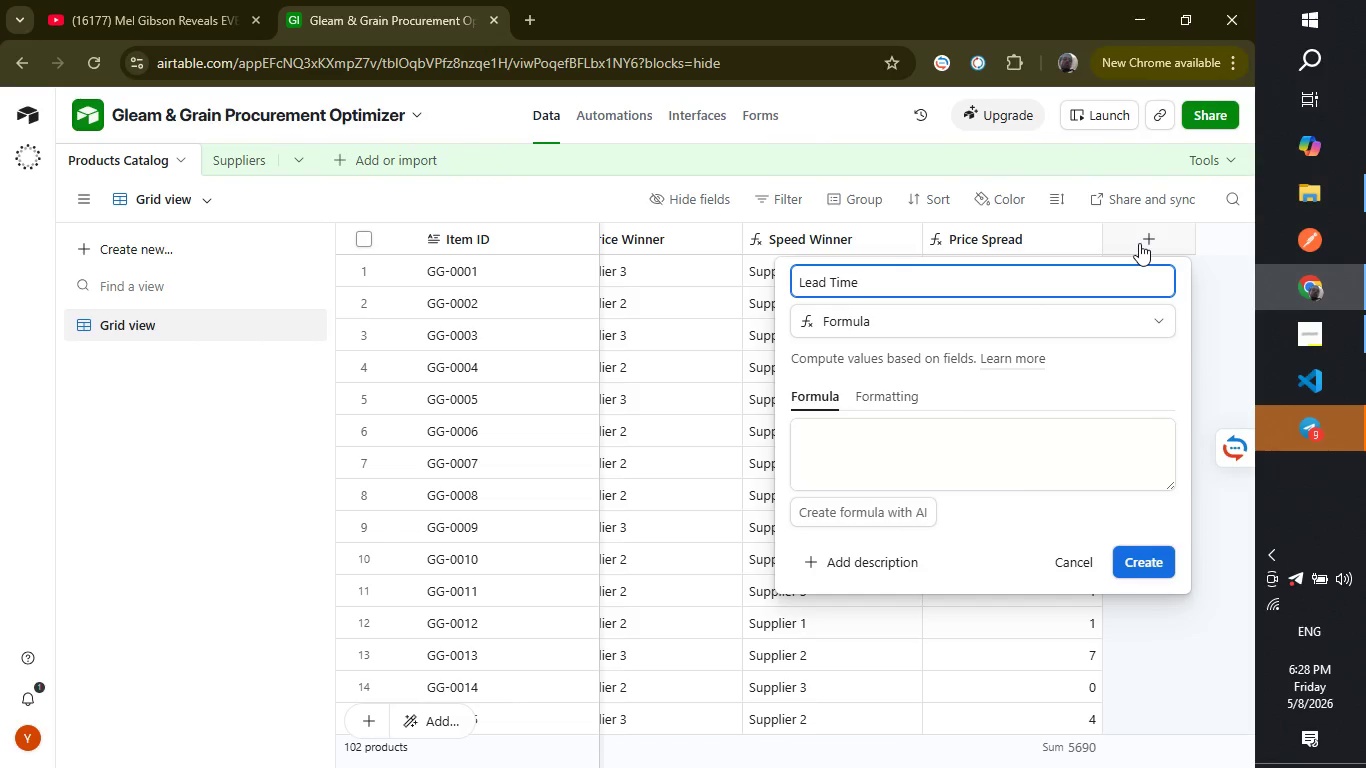 
type( Spread)
 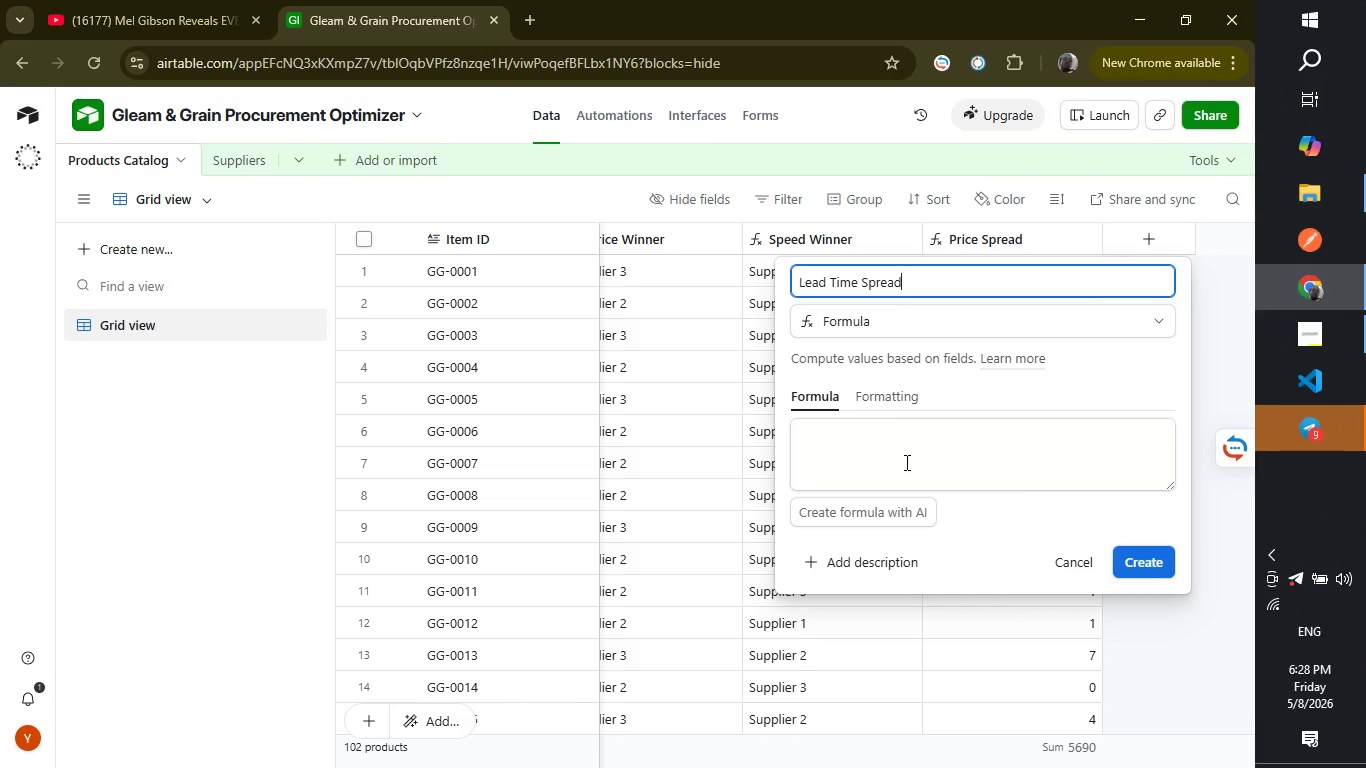 
left_click([905, 462])
 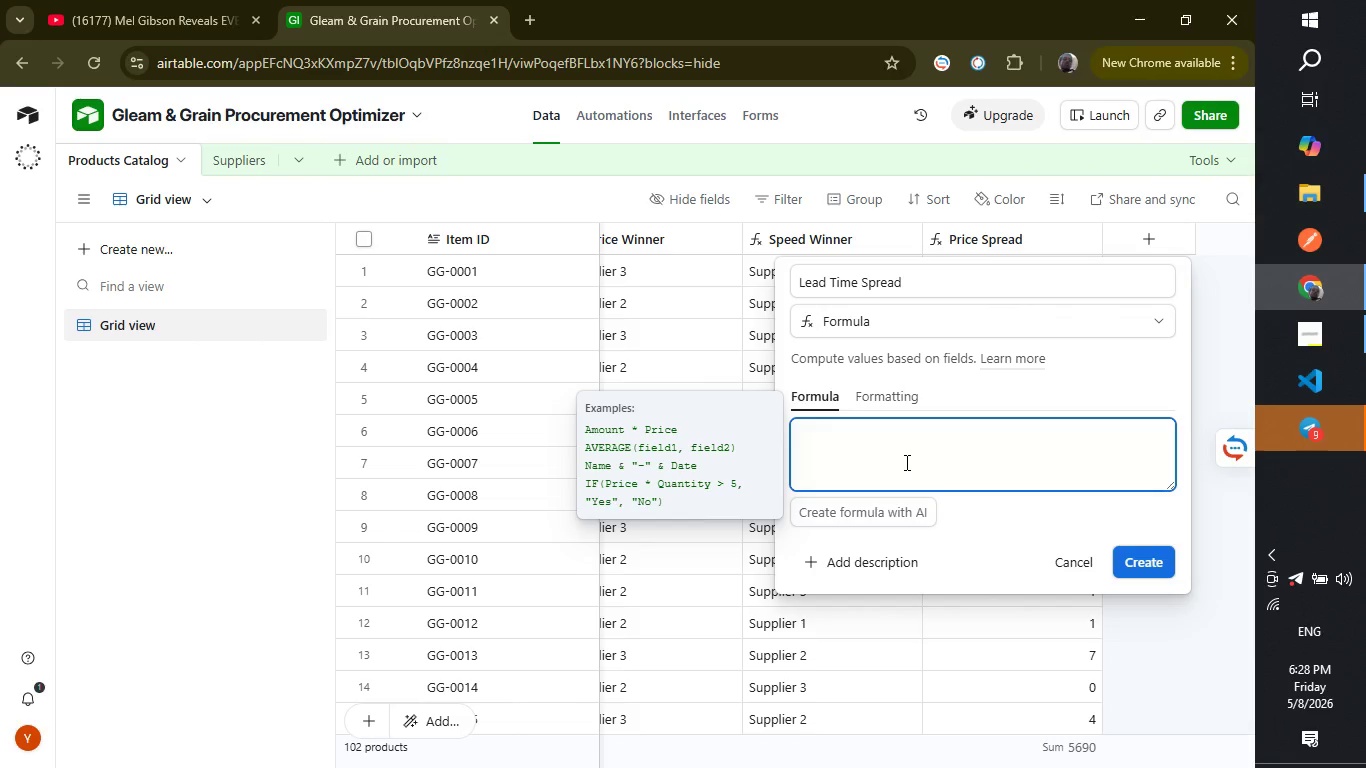 
type(MAX()
 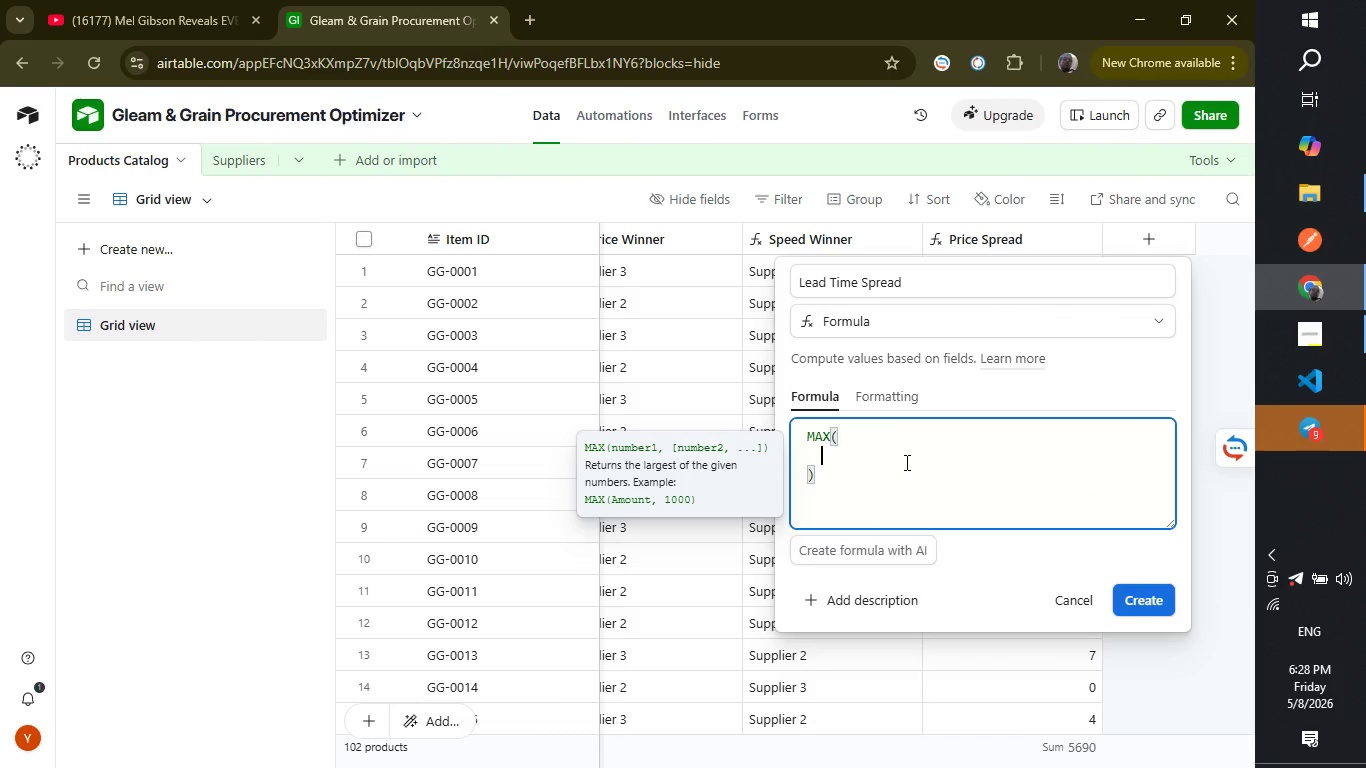 
 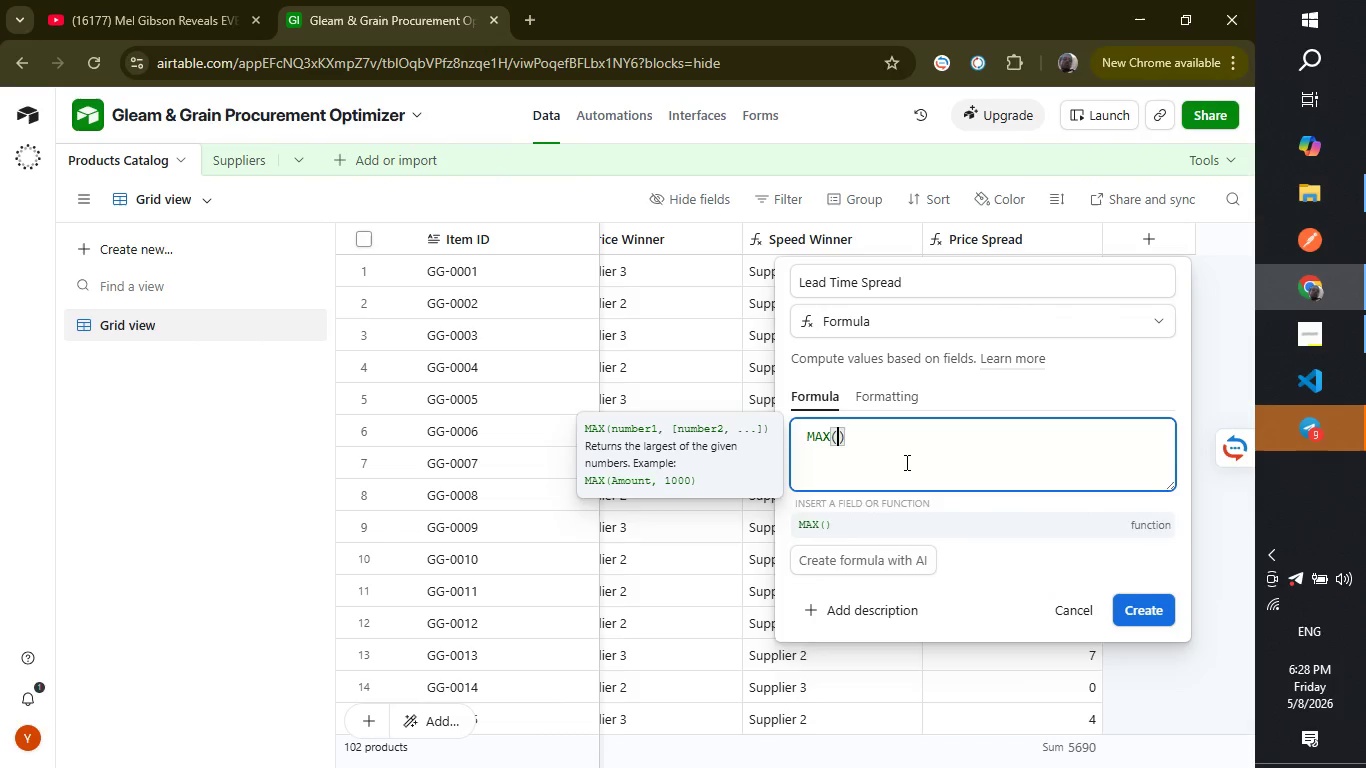 
key(Enter)
 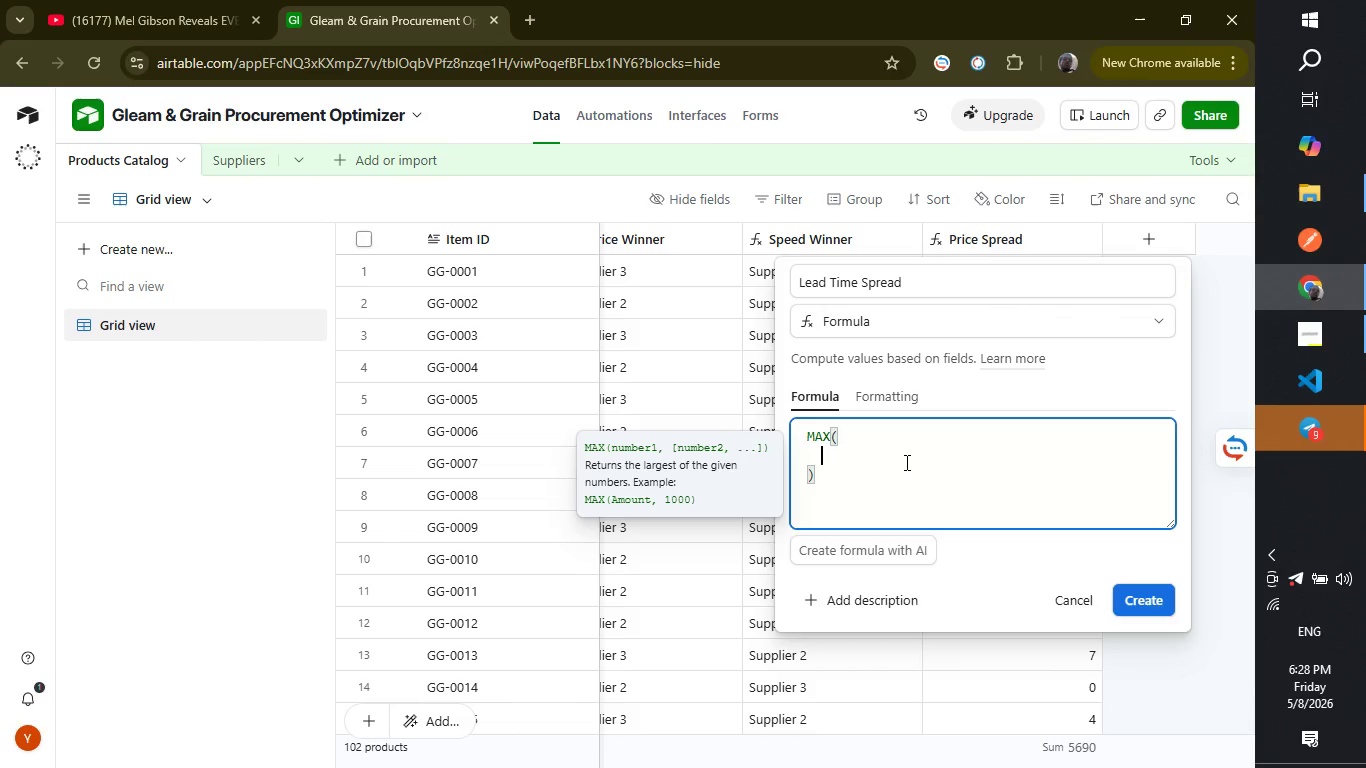 
type({Supplier 1 Lead Time (Das)
key(Backspace)
type(ys)
 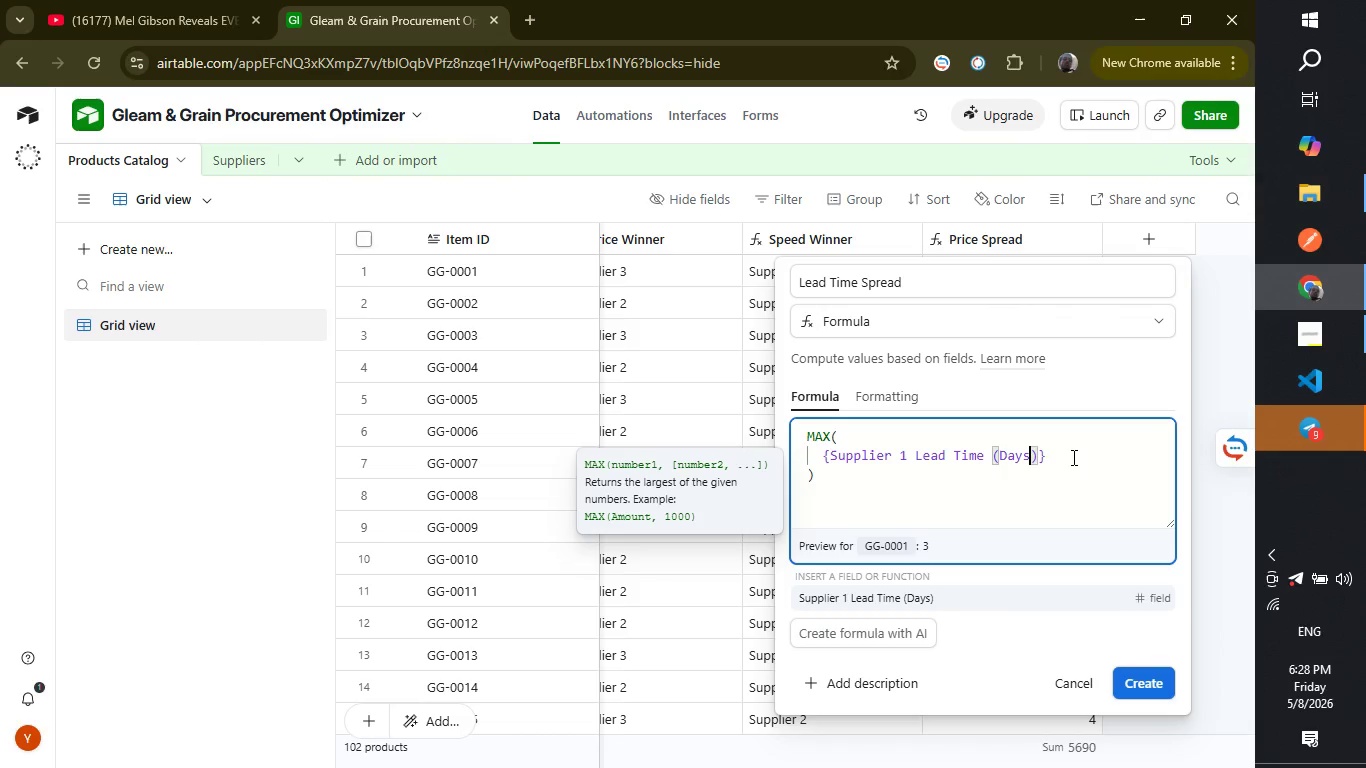 
left_click_drag(start_coordinate=[1072, 457], to_coordinate=[825, 461])
 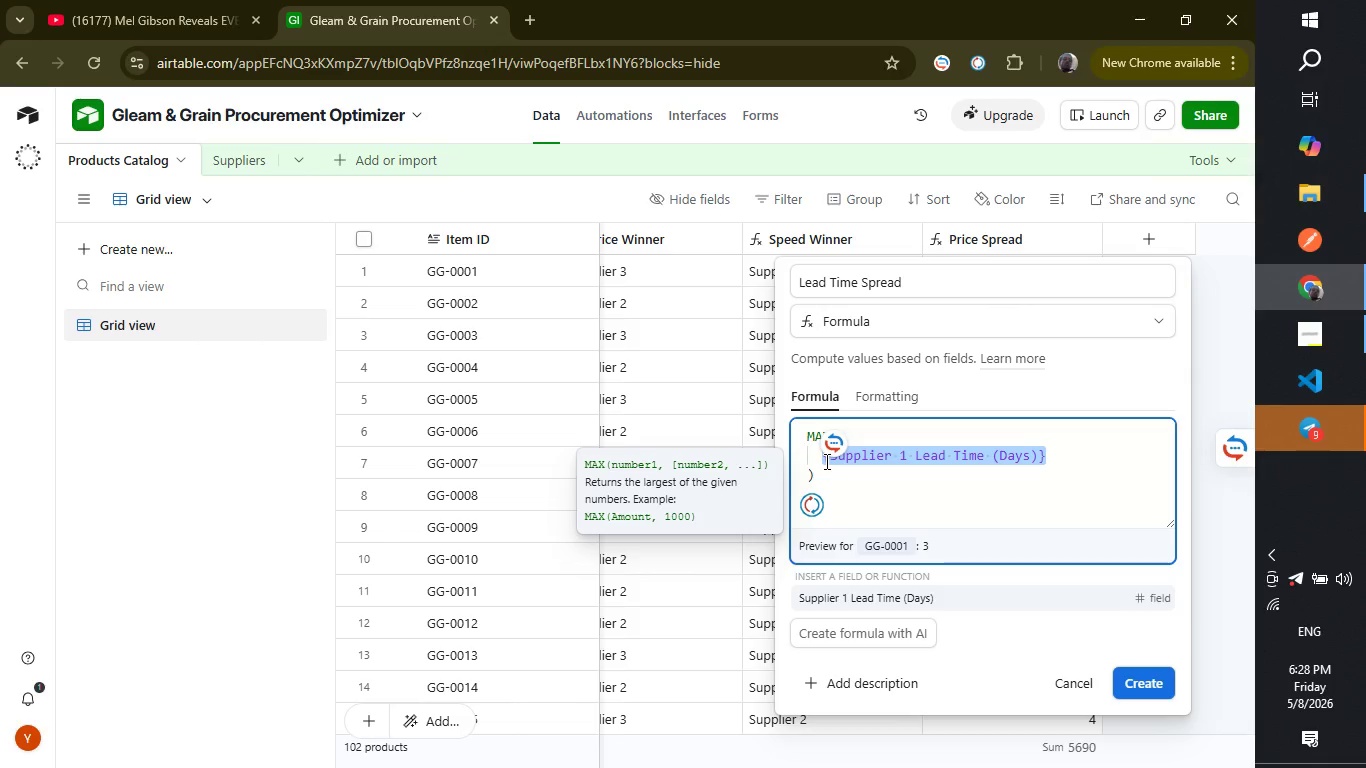 
key(Control+ControlLeft)
 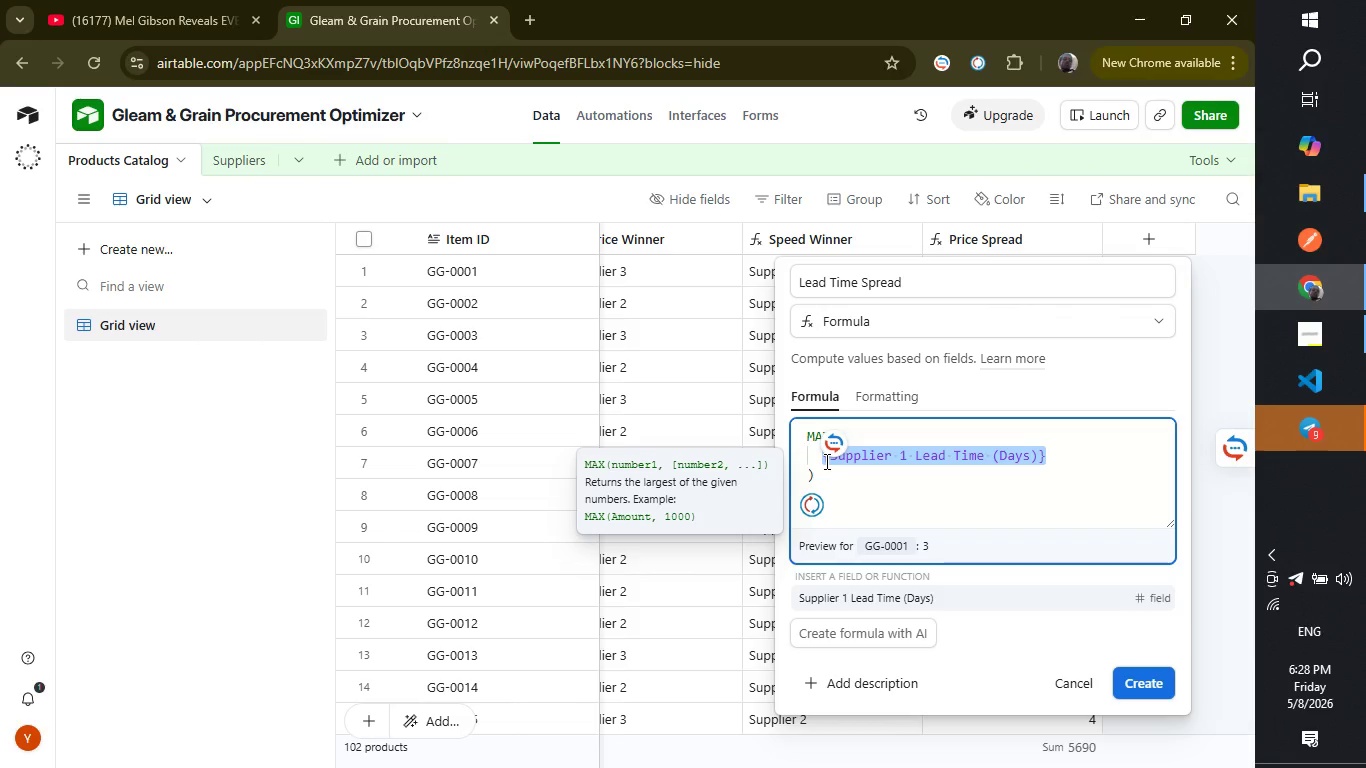 
key(Control+C)
 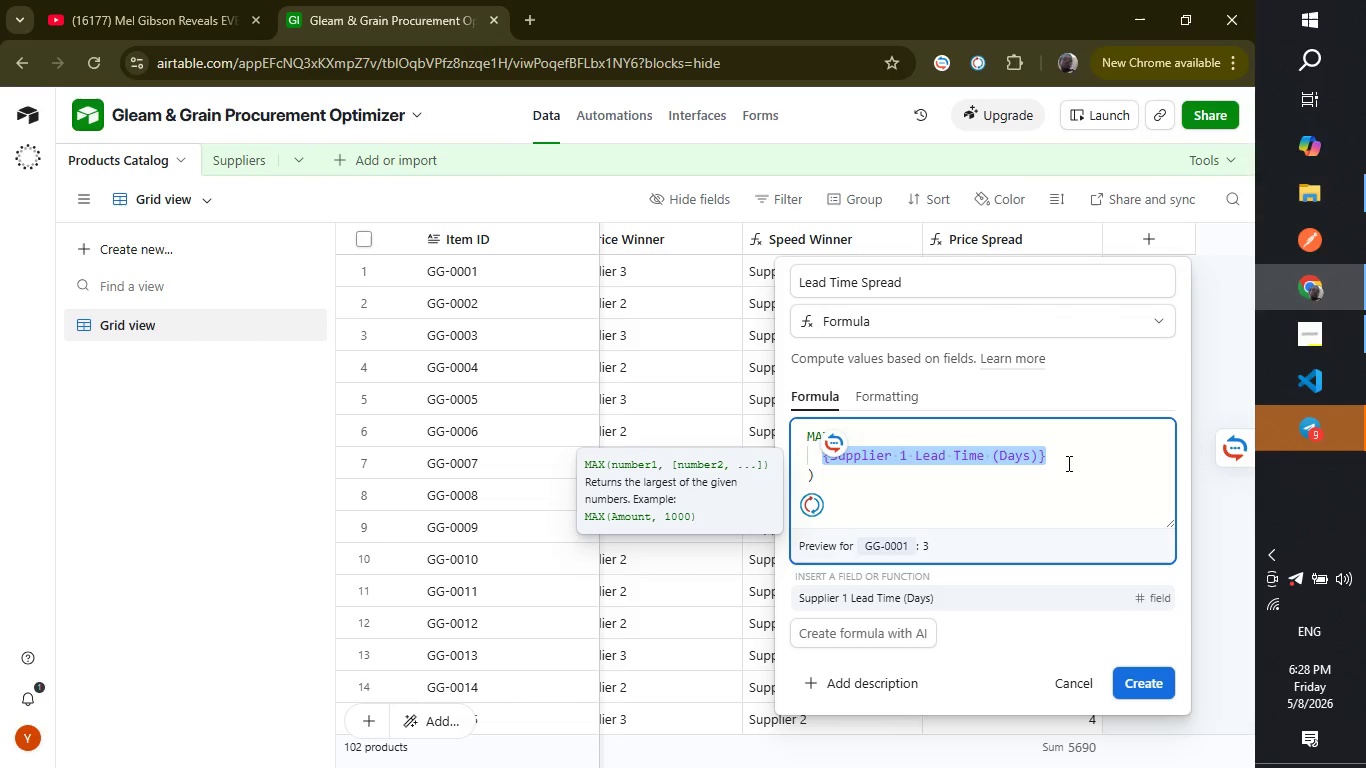 
left_click([1067, 463])
 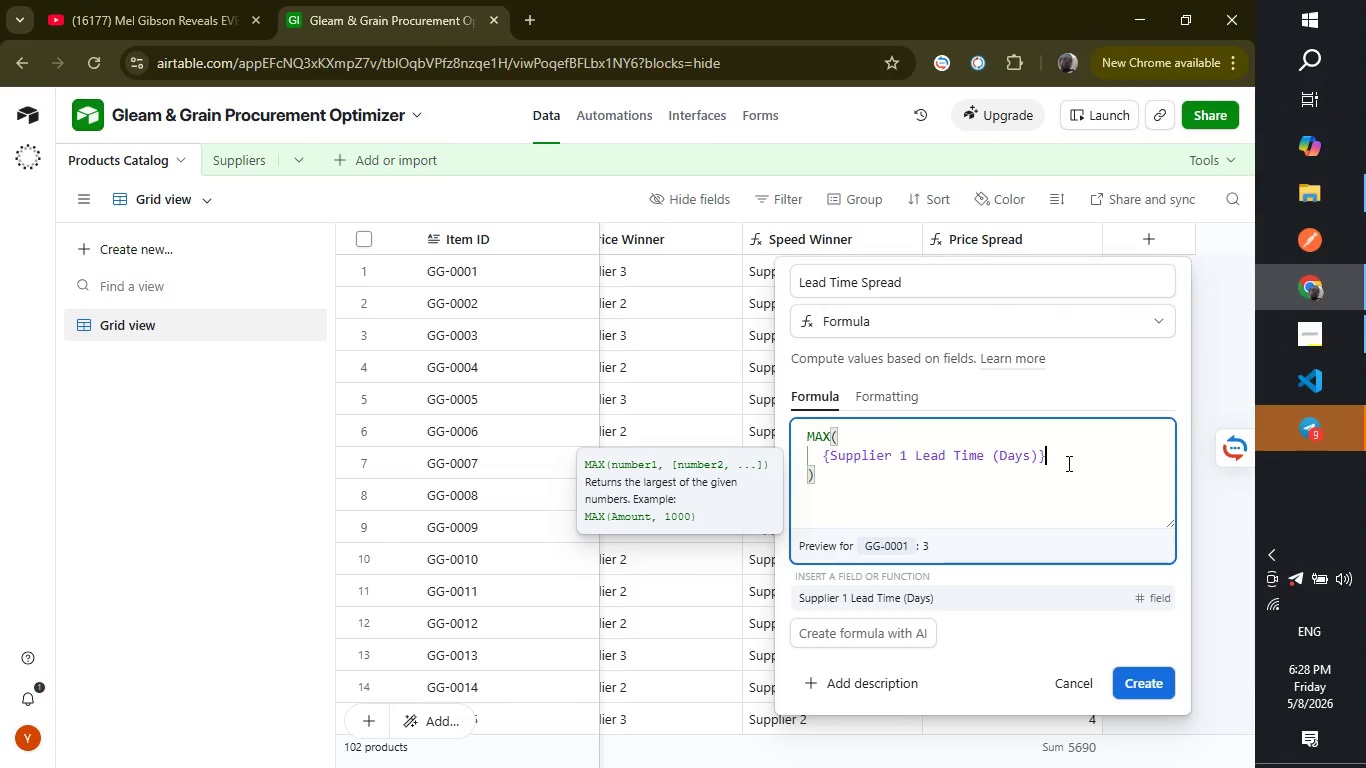 
key(Comma)
 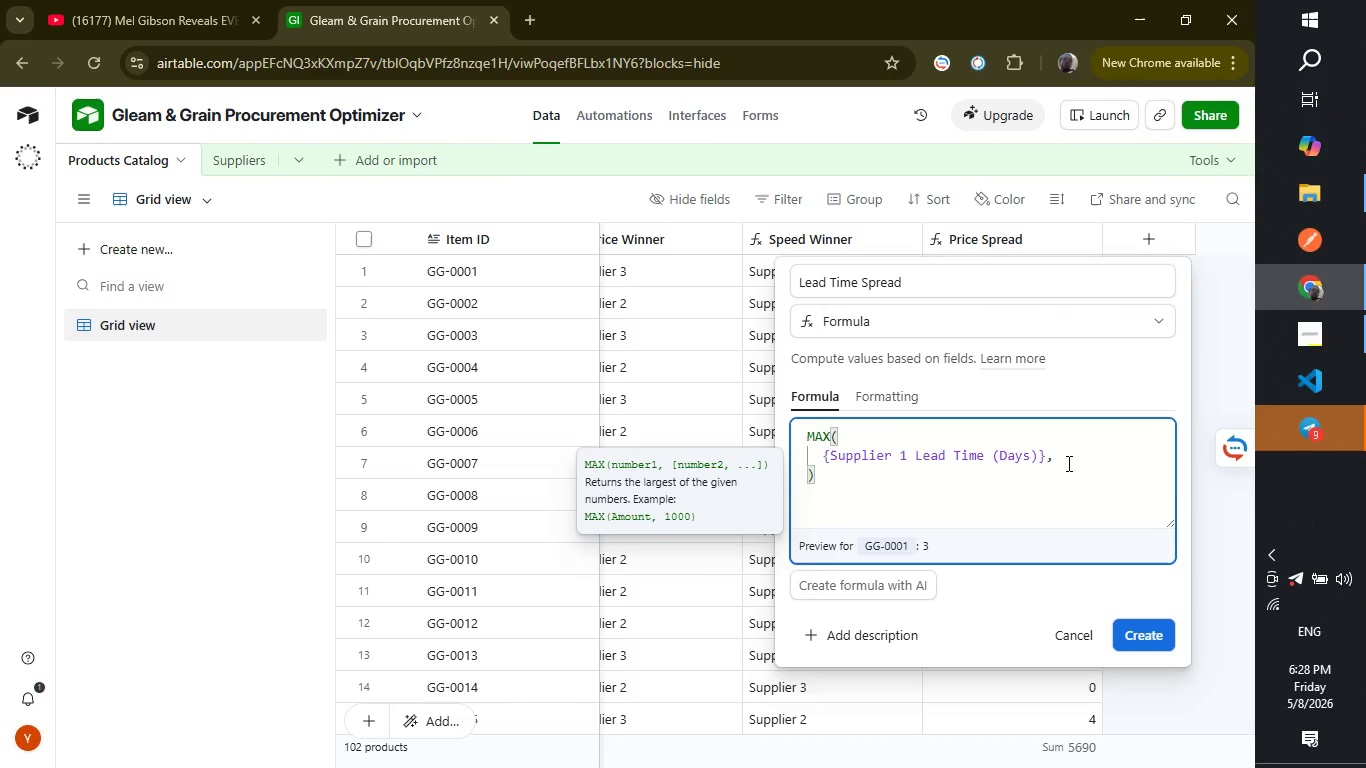 
key(Enter)
 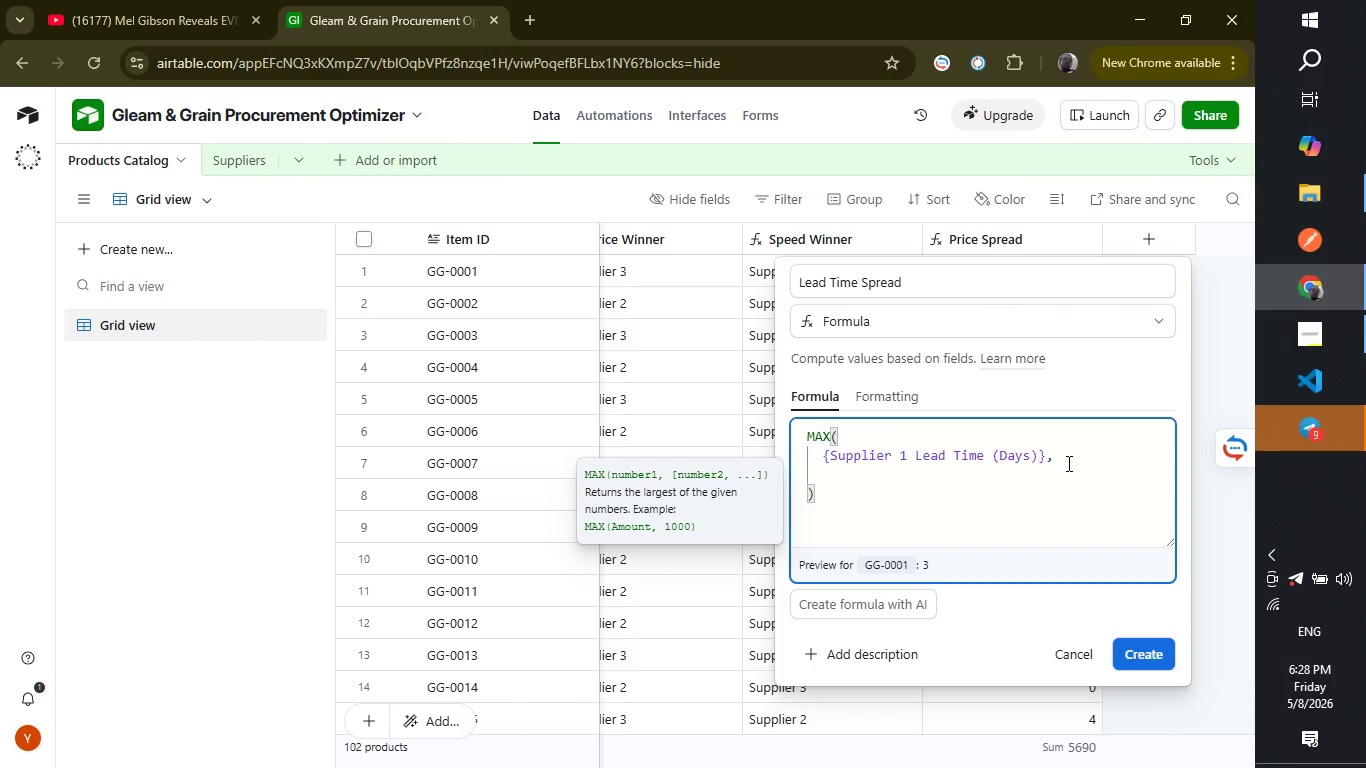 
key(Control+ControlLeft)
 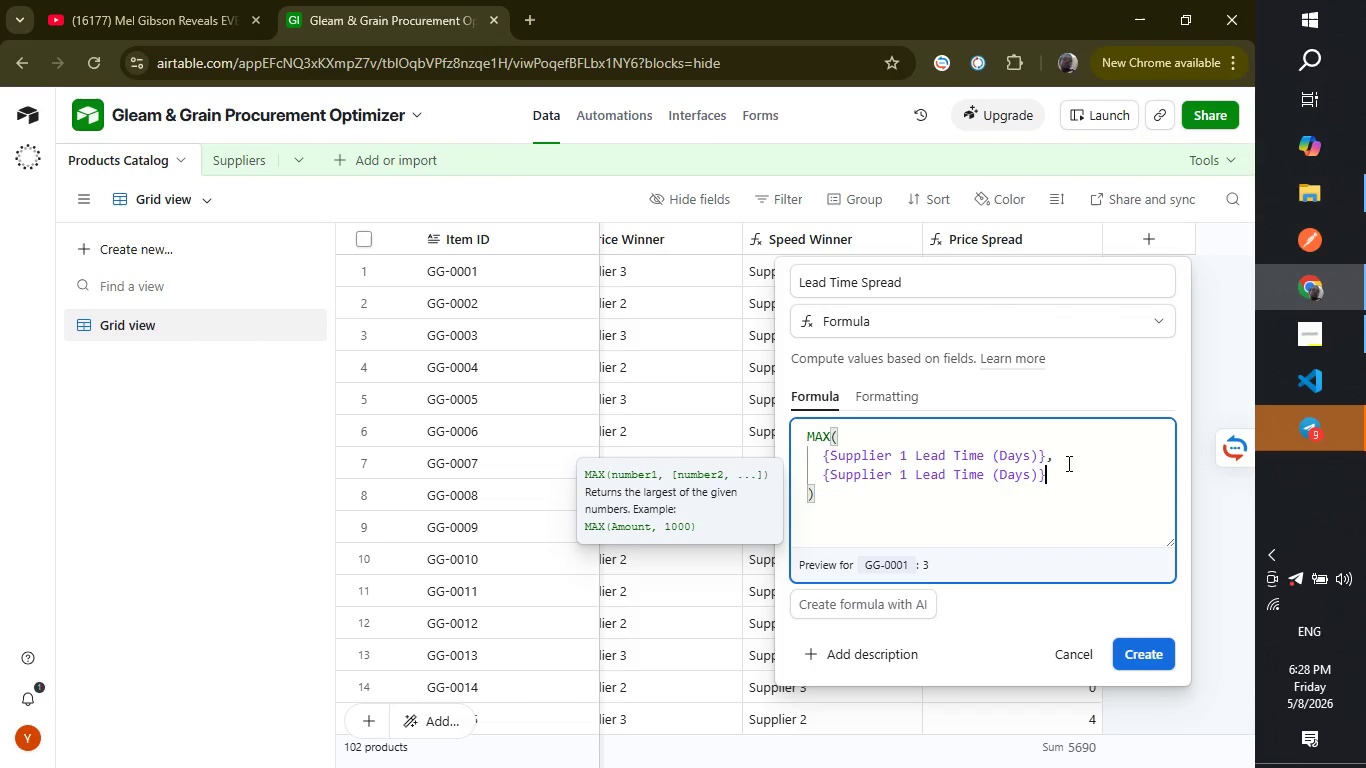 
key(Control+V)
 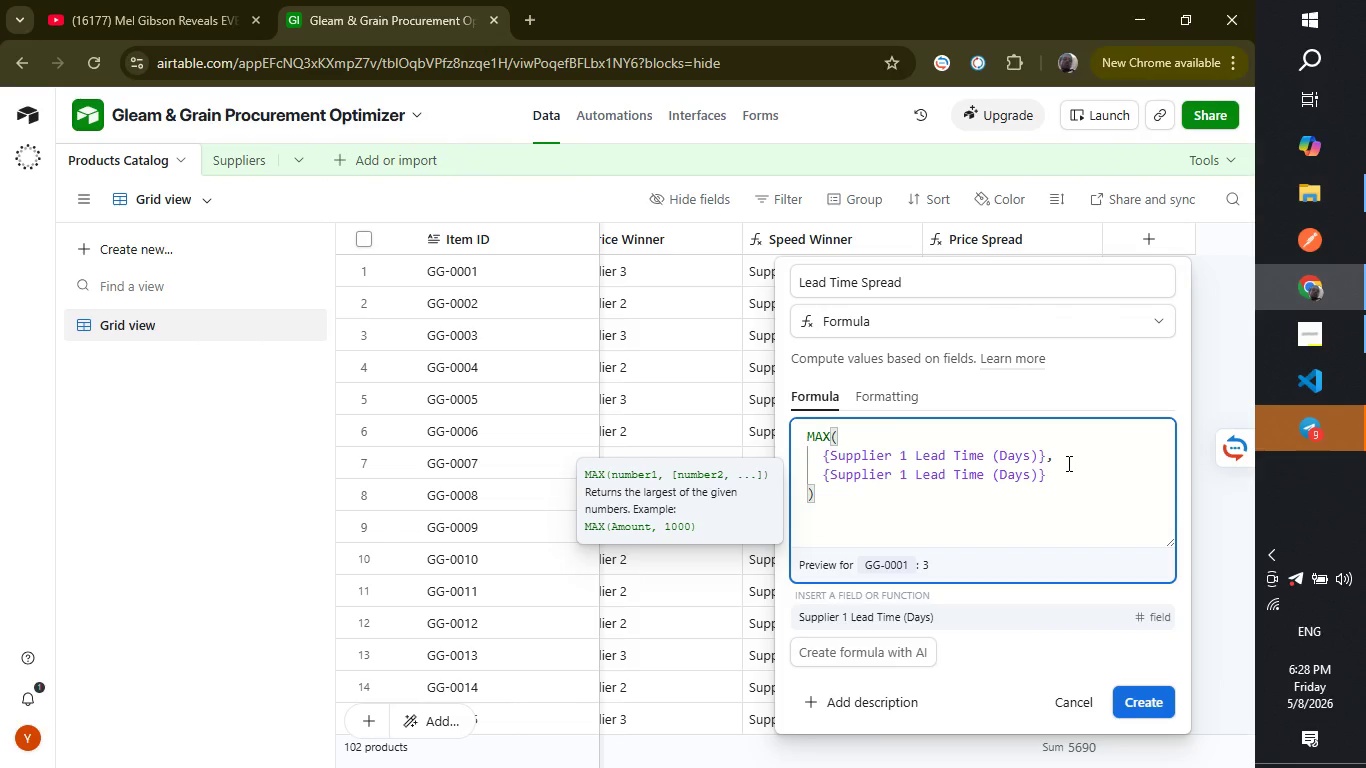 
key(Comma)
 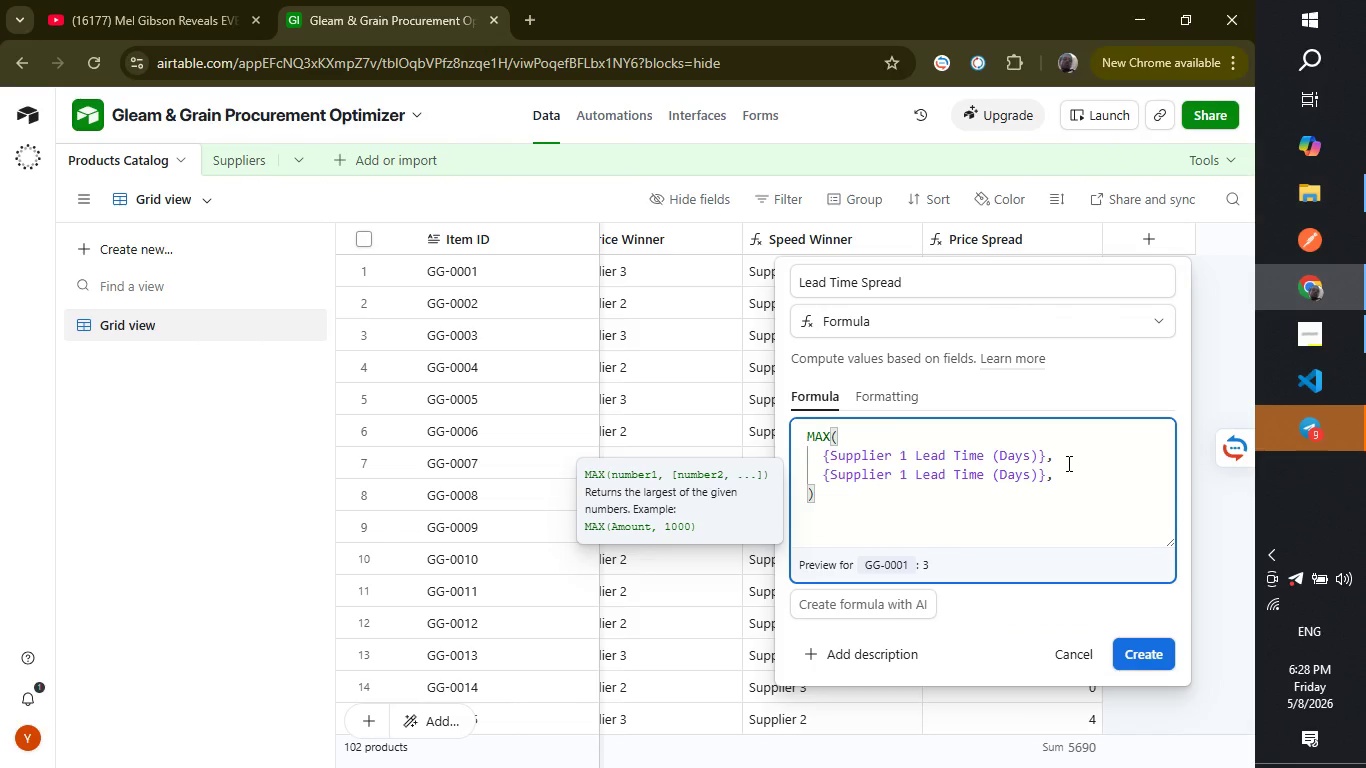 
key(Enter)
 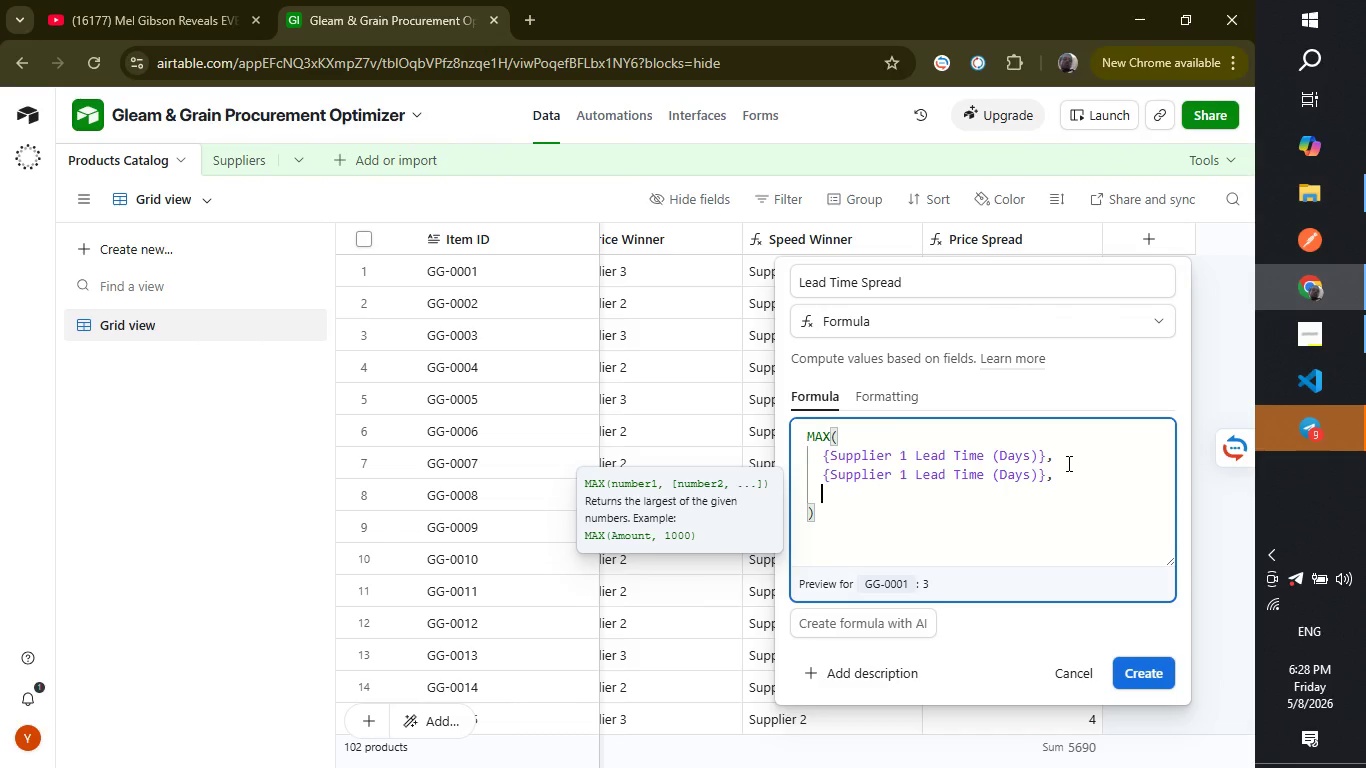 
key(Control+ControlLeft)
 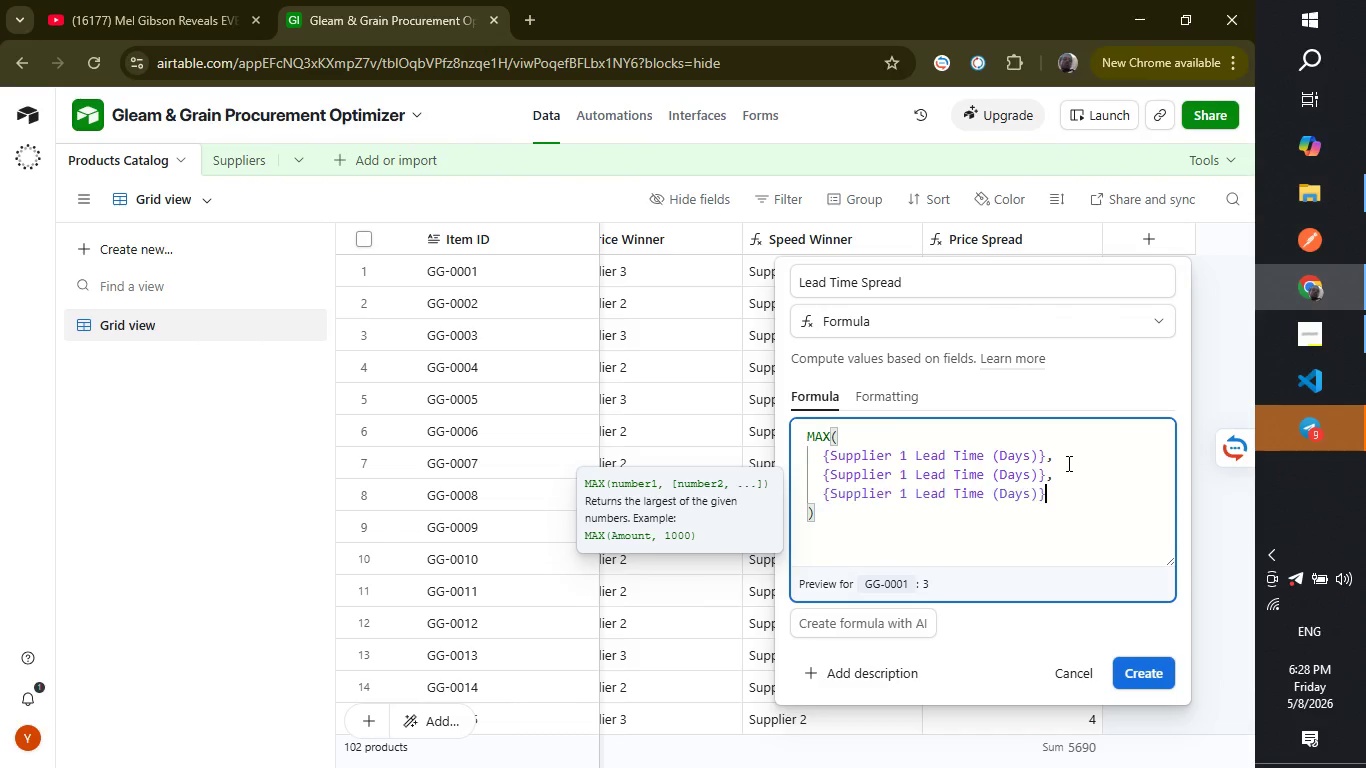 
key(Control+V)
 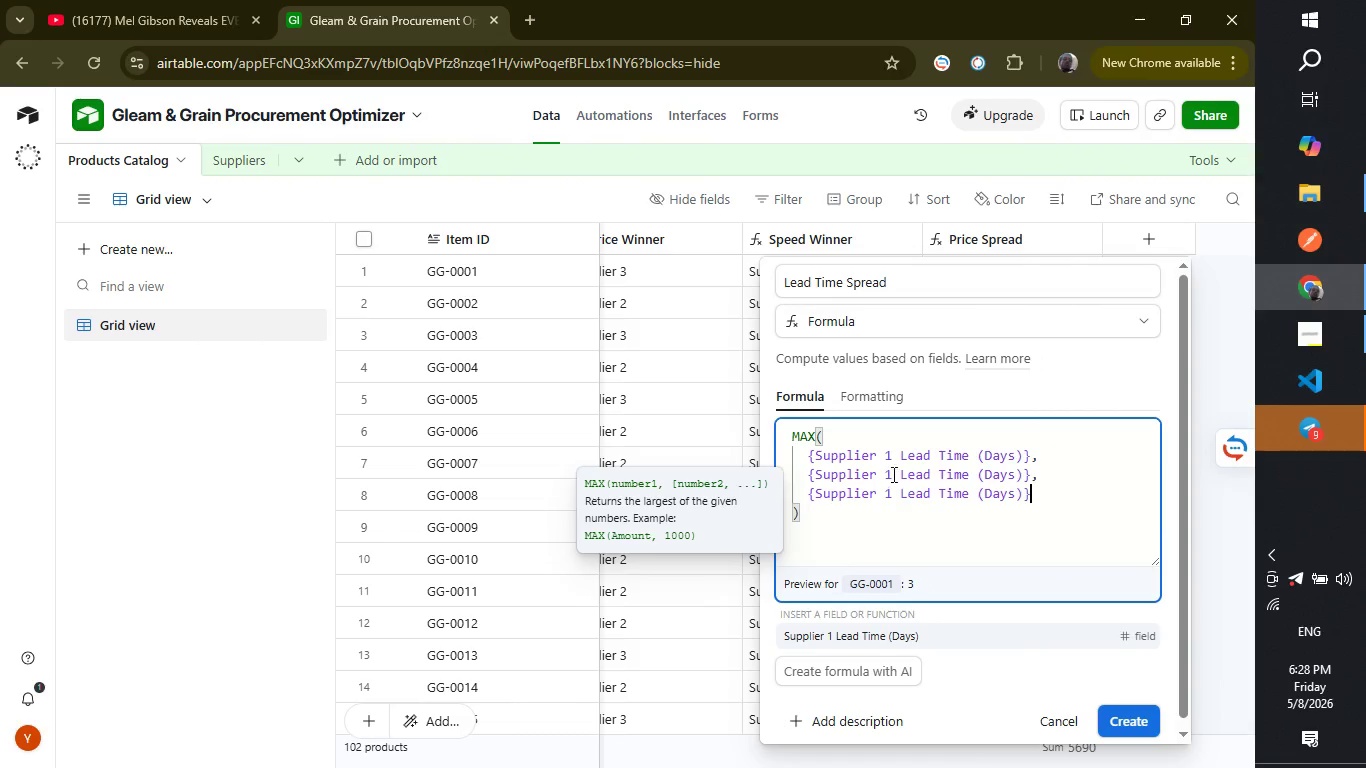 
left_click([892, 472])
 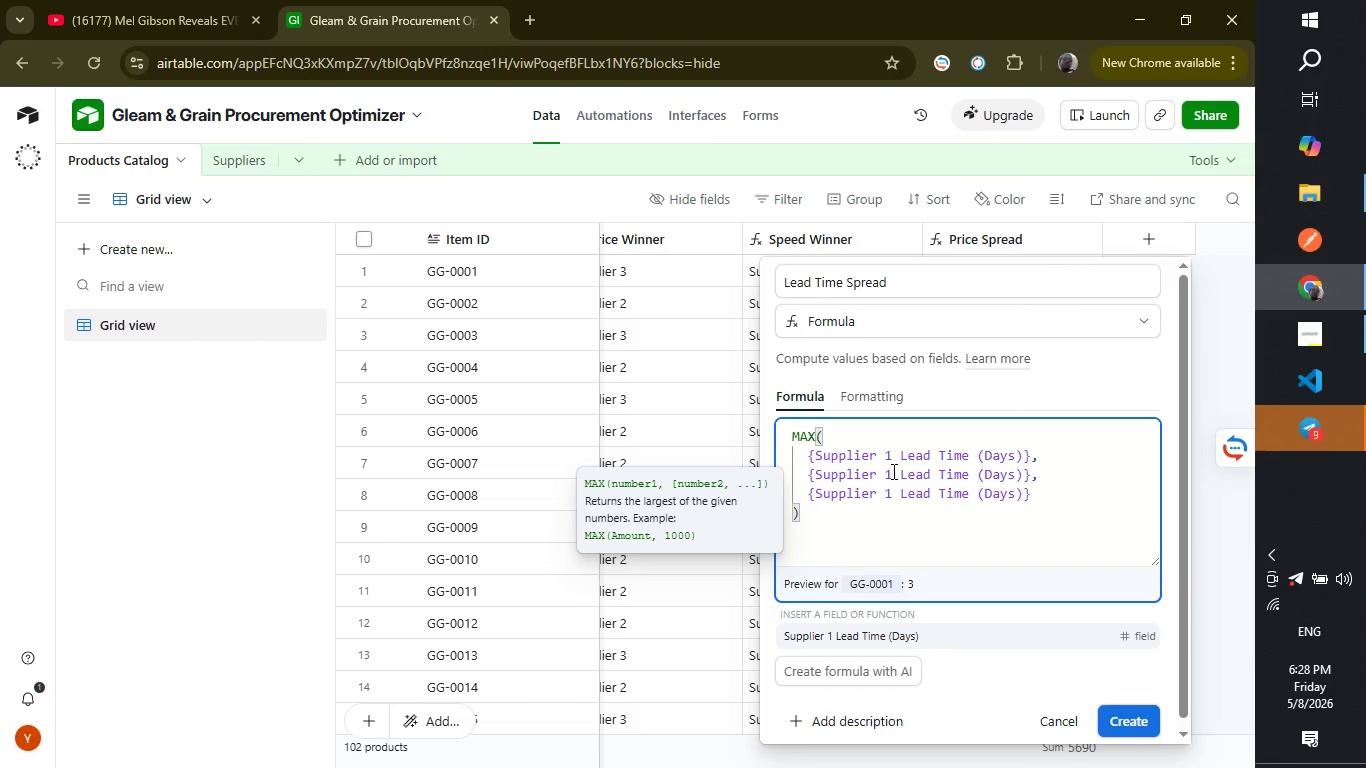 
key(Backspace)
 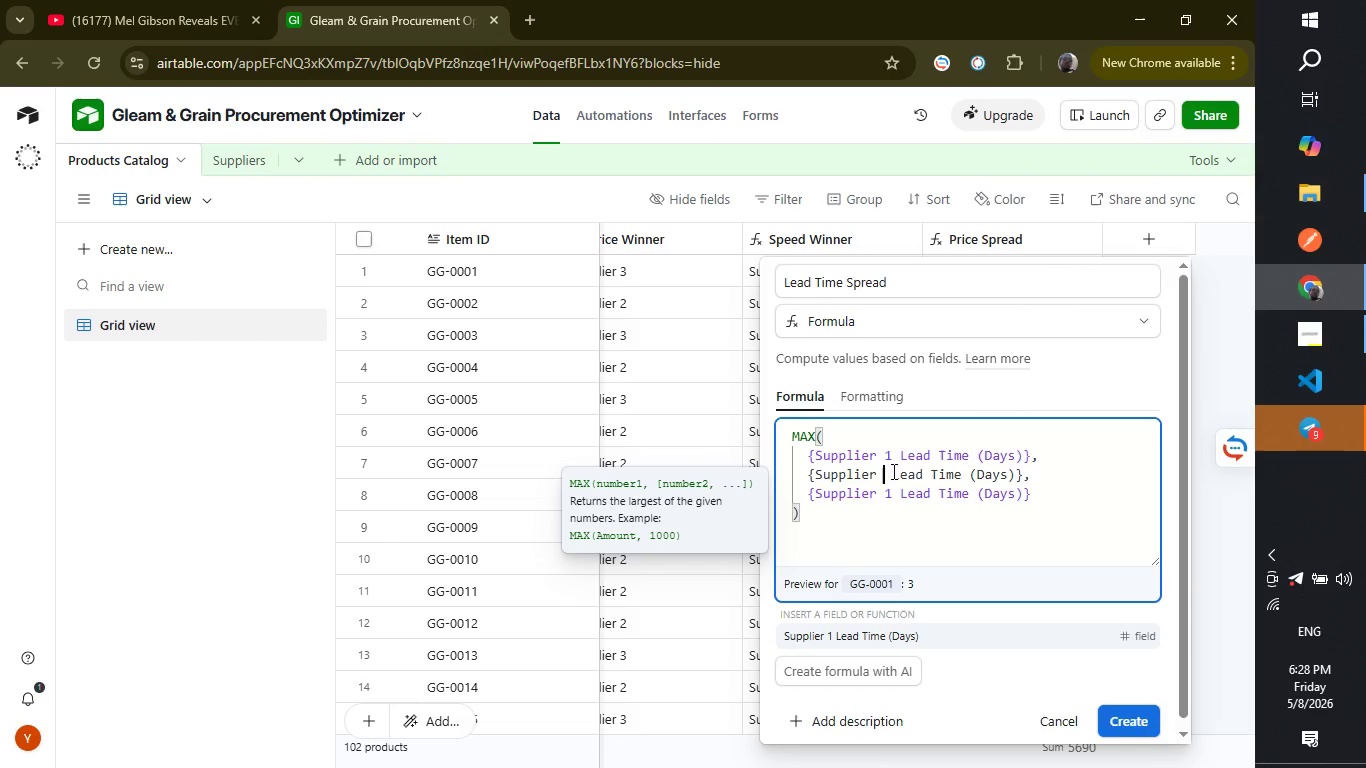 
key(2)
 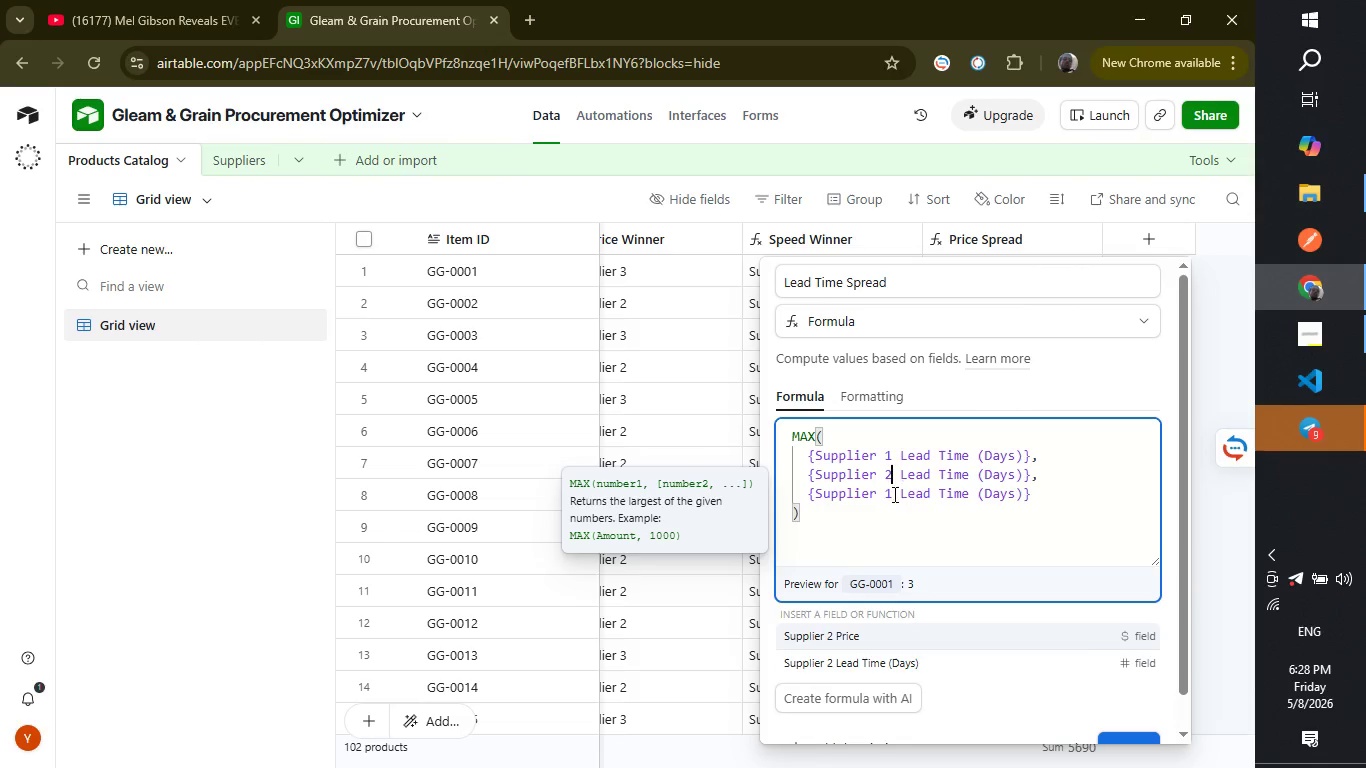 
left_click([893, 494])
 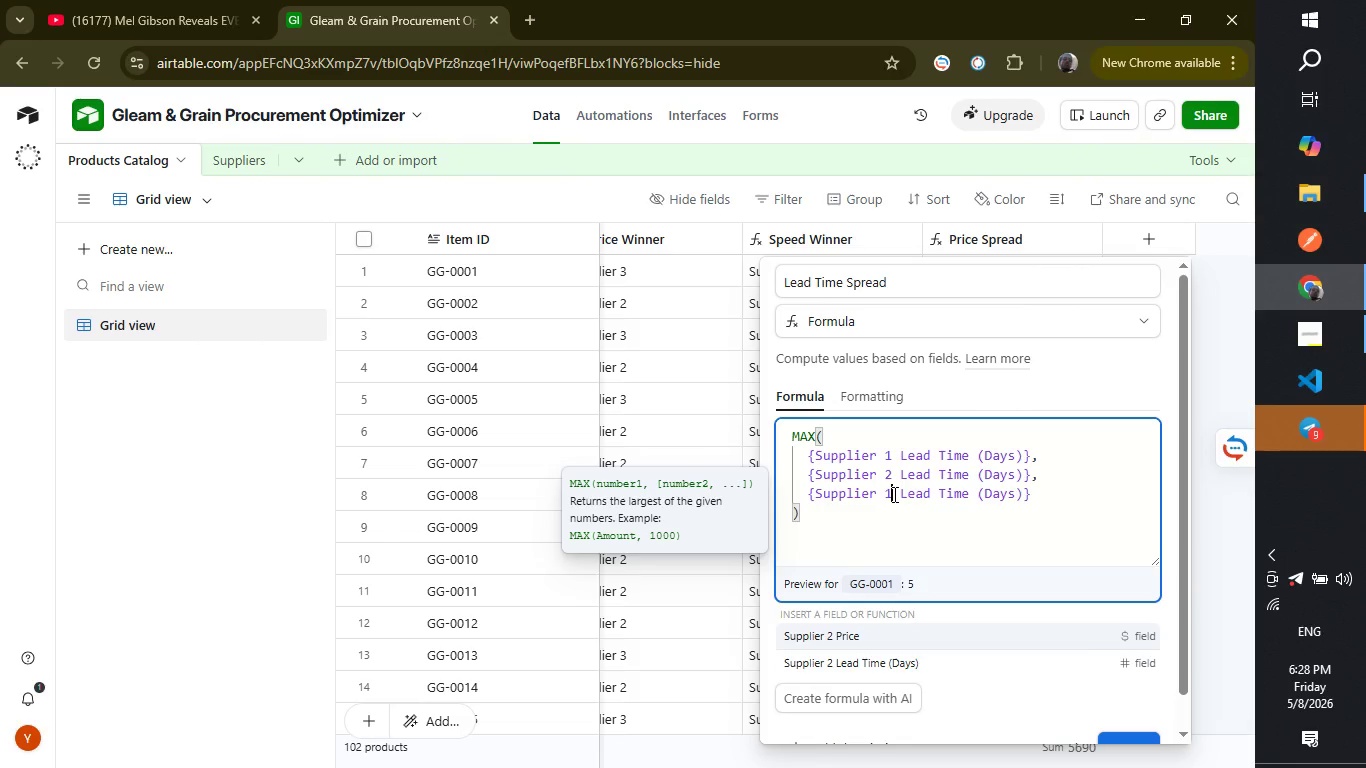 
key(Backspace)
 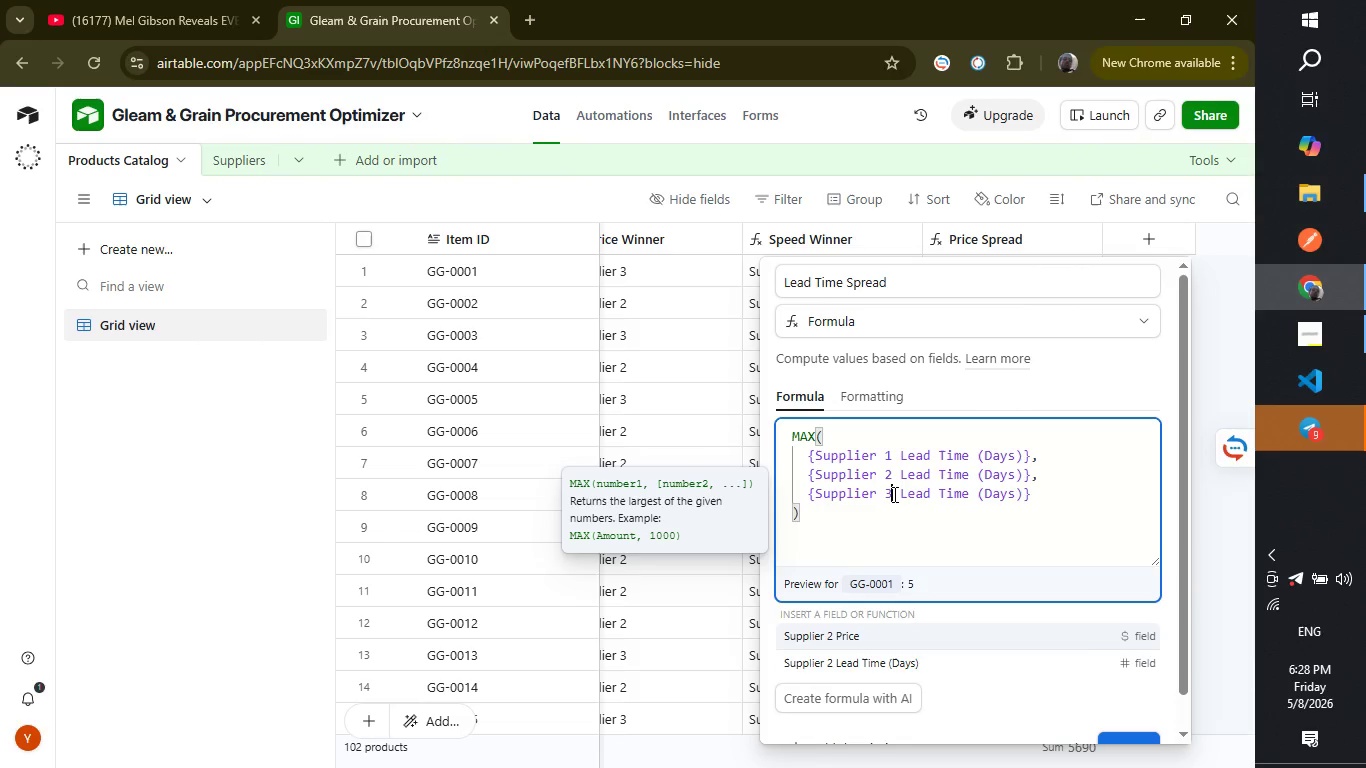 
key(3)
 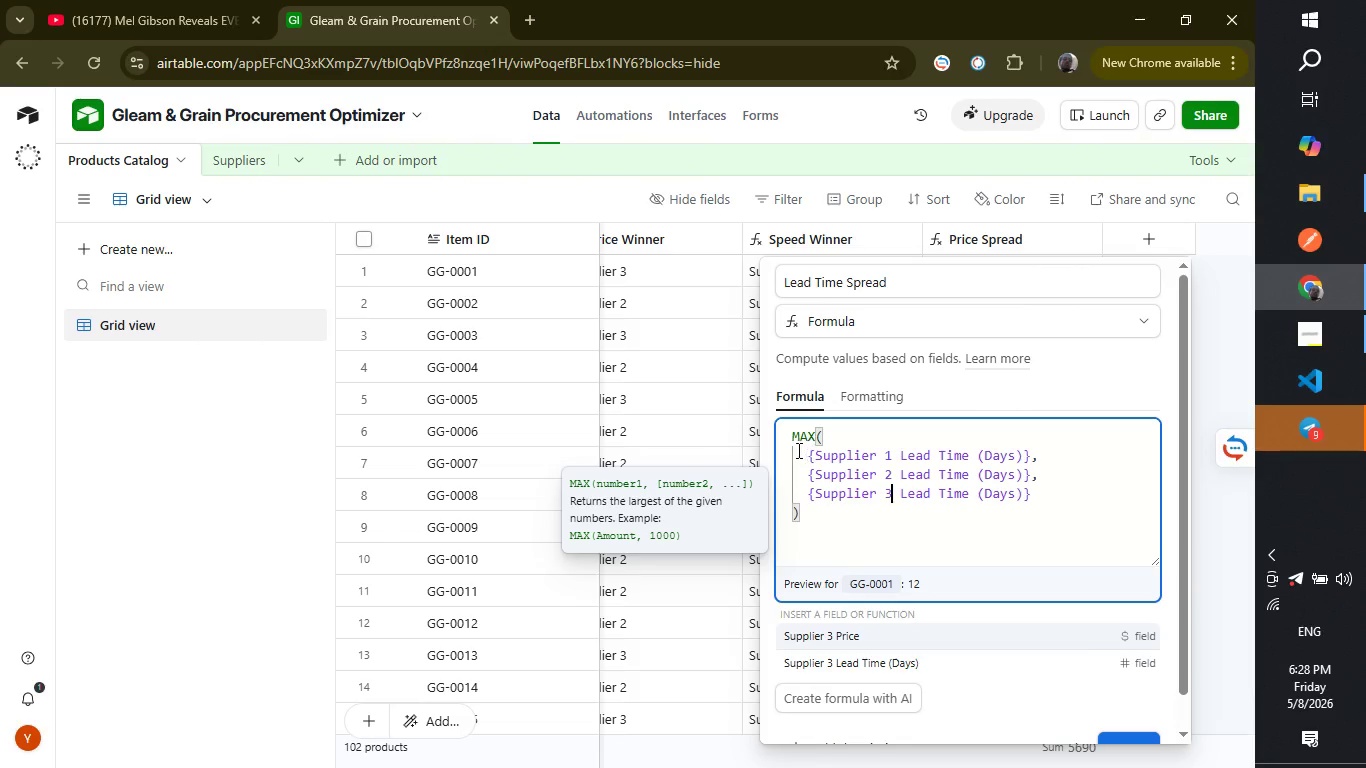 
left_click_drag(start_coordinate=[804, 451], to_coordinate=[1051, 488])
 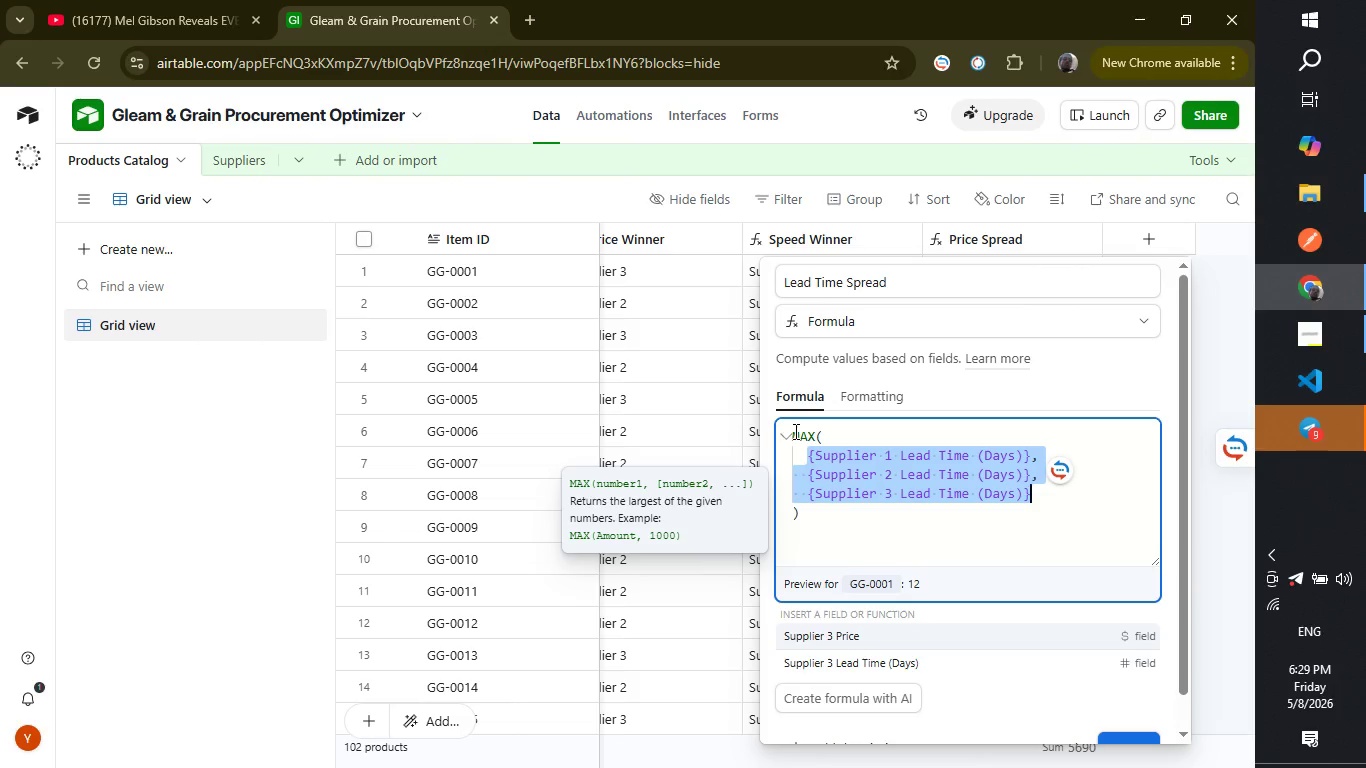 
left_click_drag(start_coordinate=[794, 435], to_coordinate=[828, 502])
 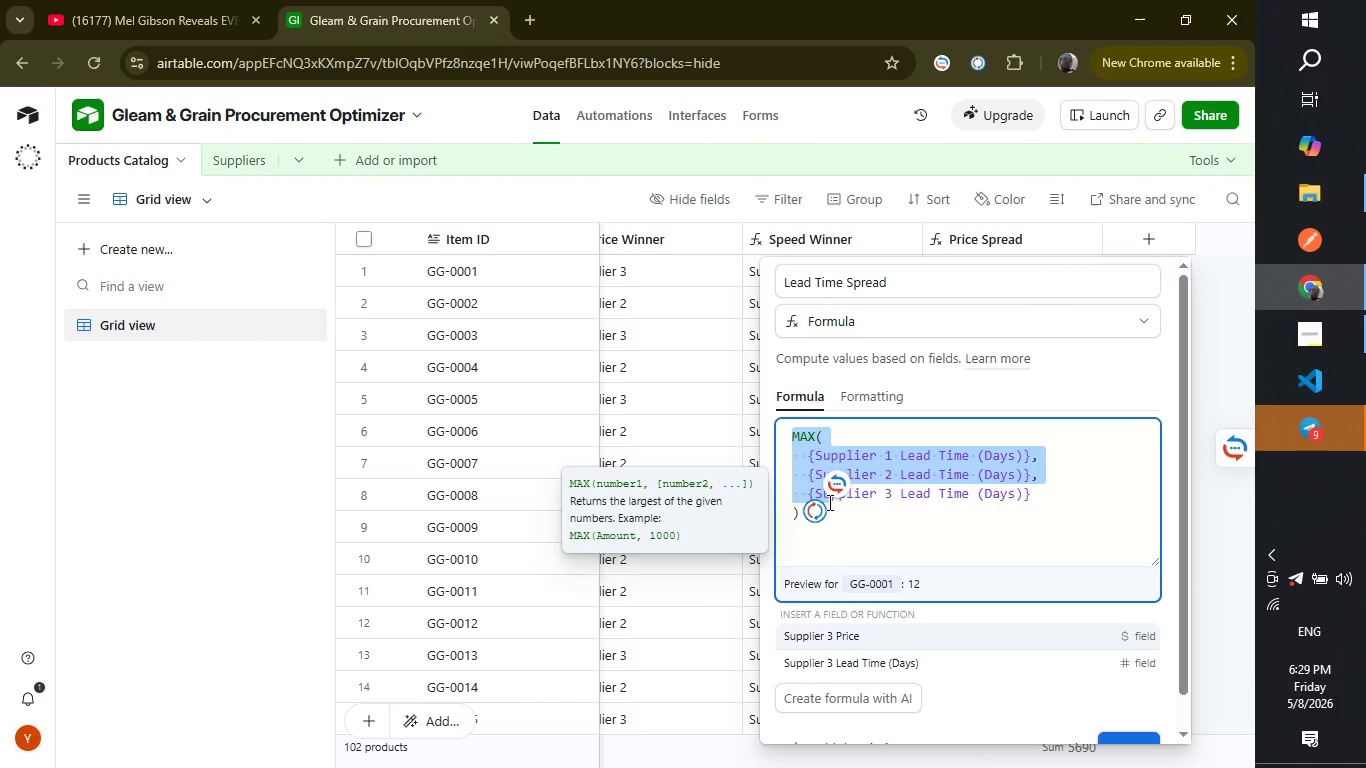 
key(Control+ControlLeft)
 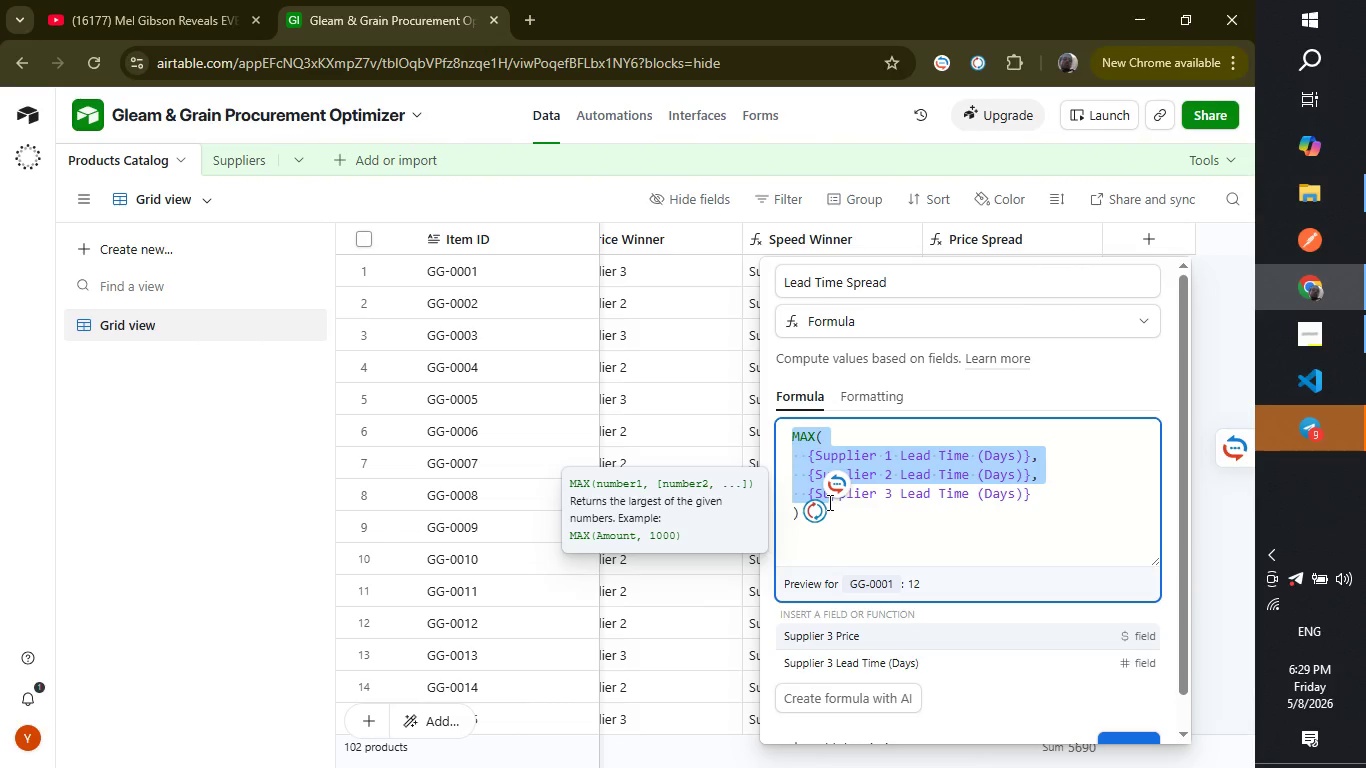 
key(Control+C)
 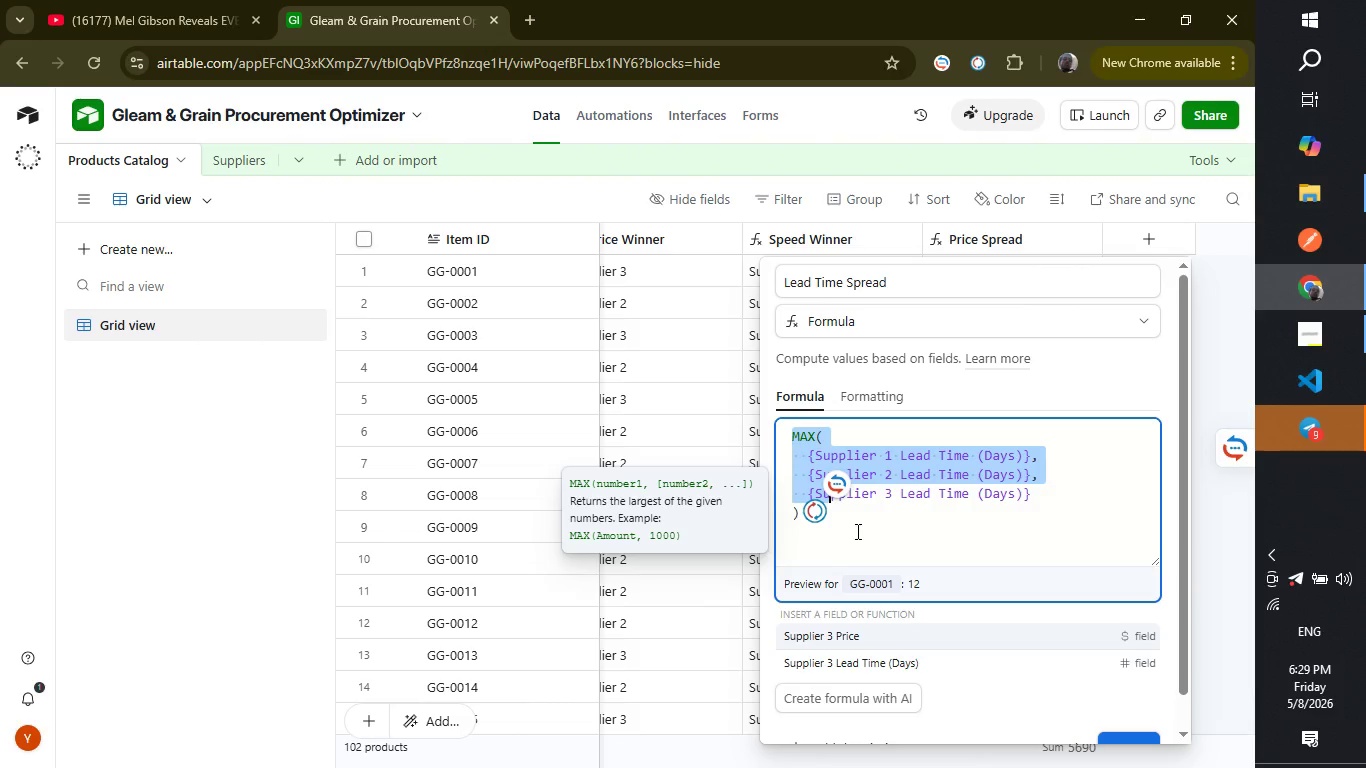 
left_click([856, 531])
 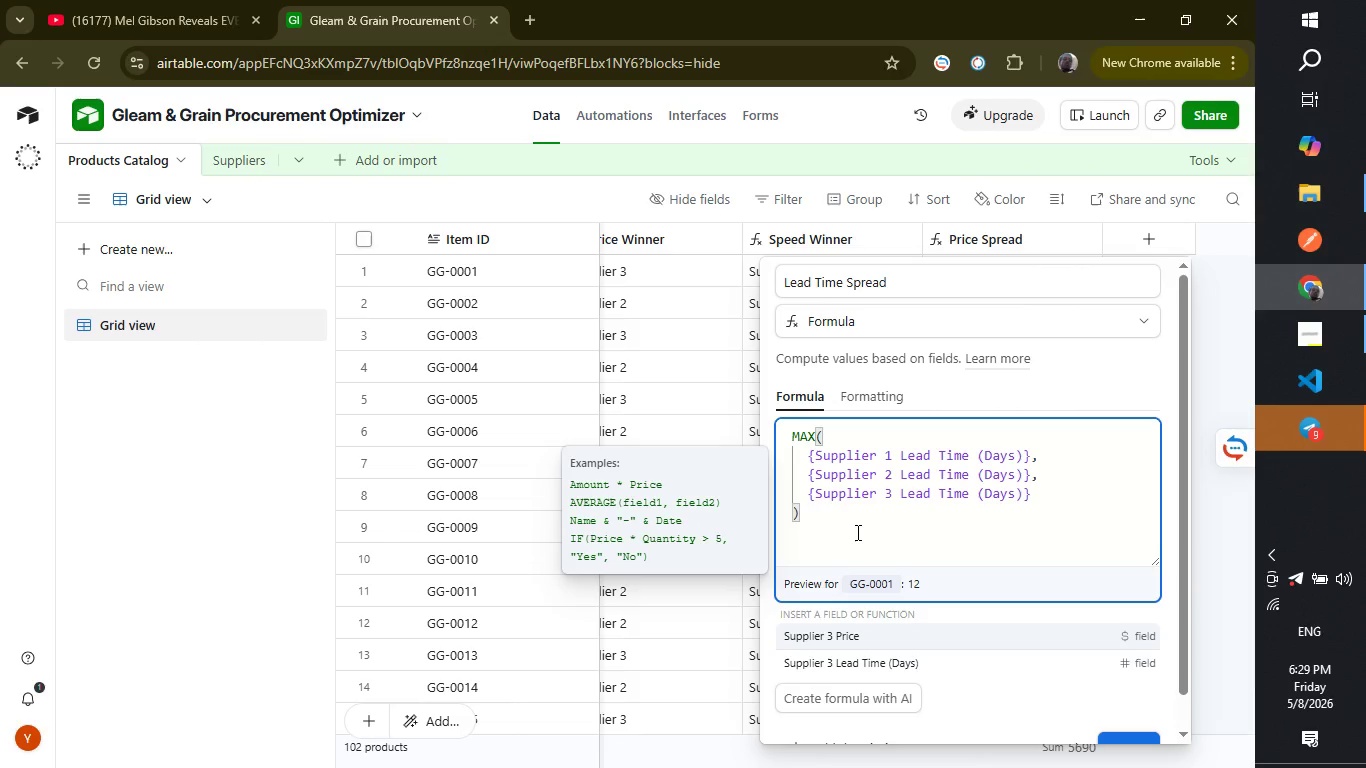 
left_click([856, 532])
 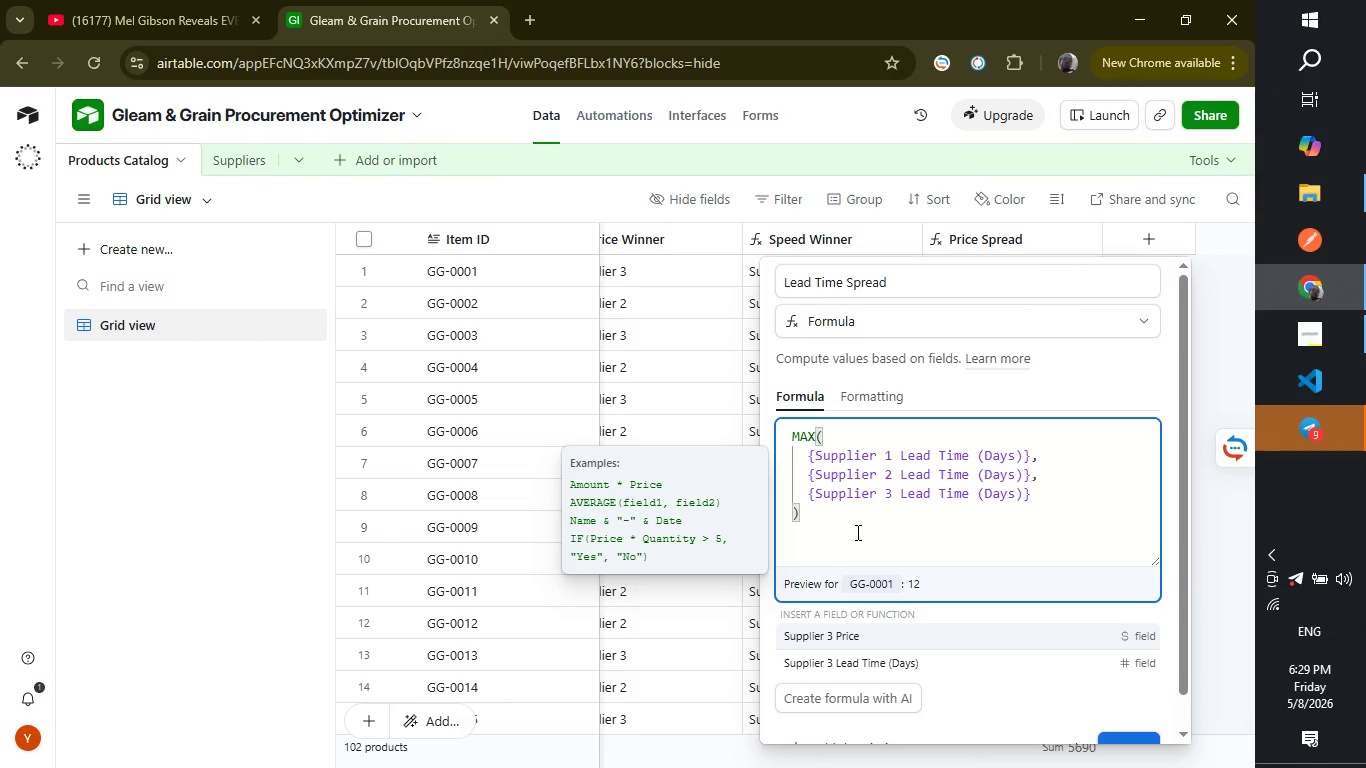 
key(Space)
 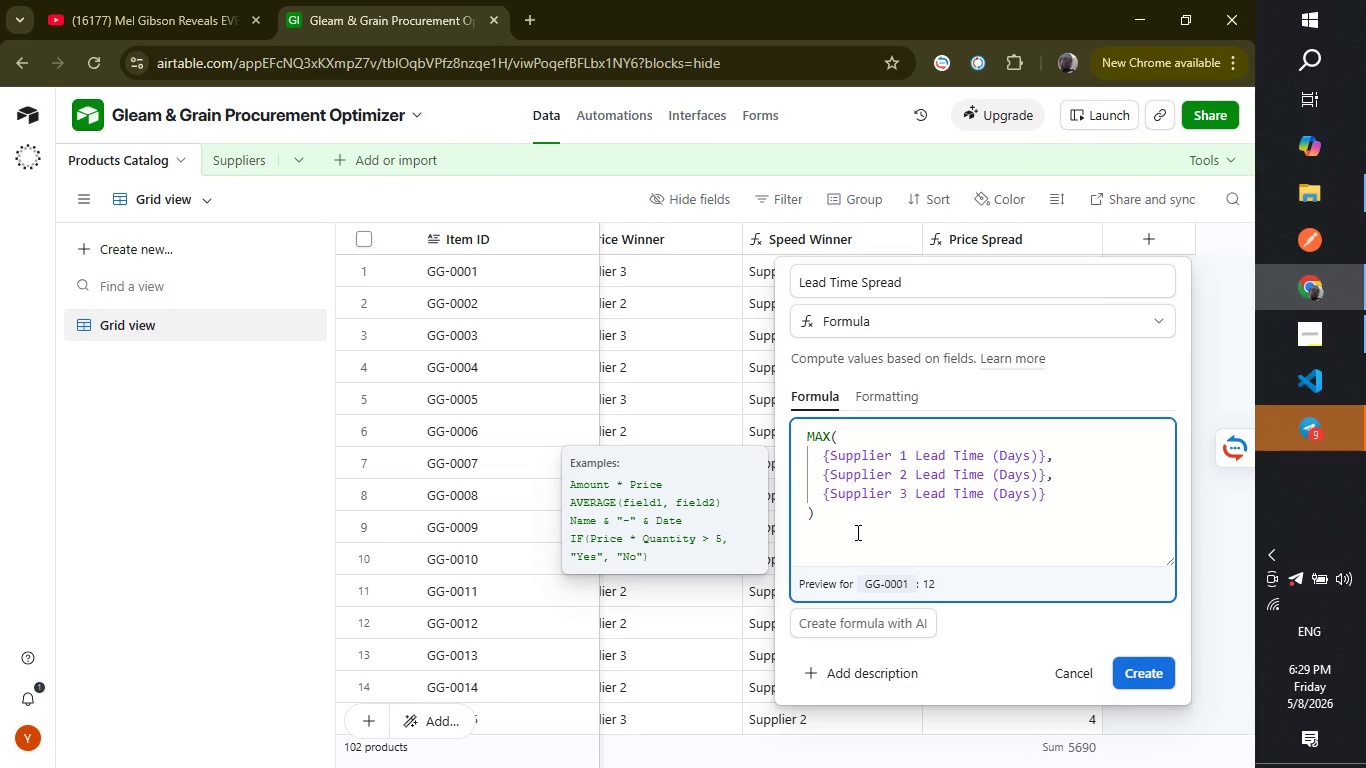 
key(Minus)
 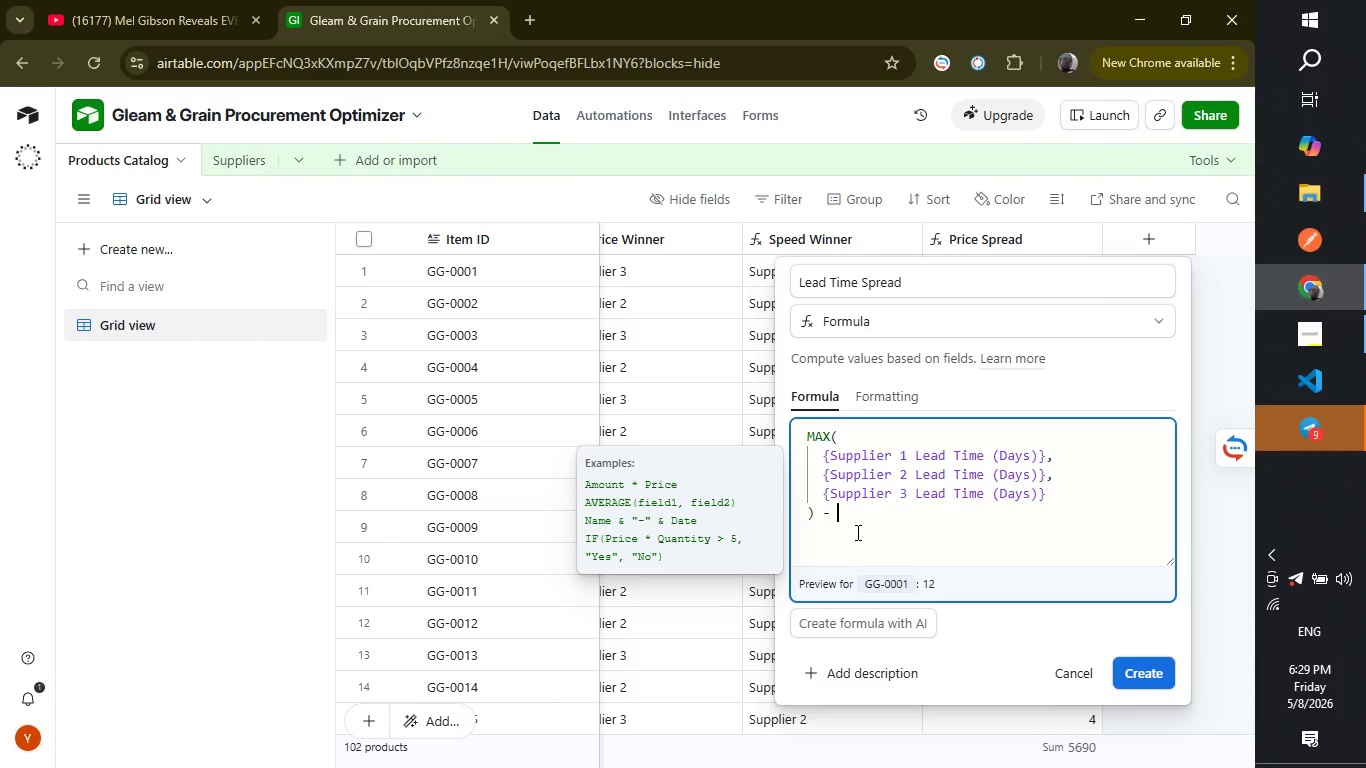 
key(Space)
 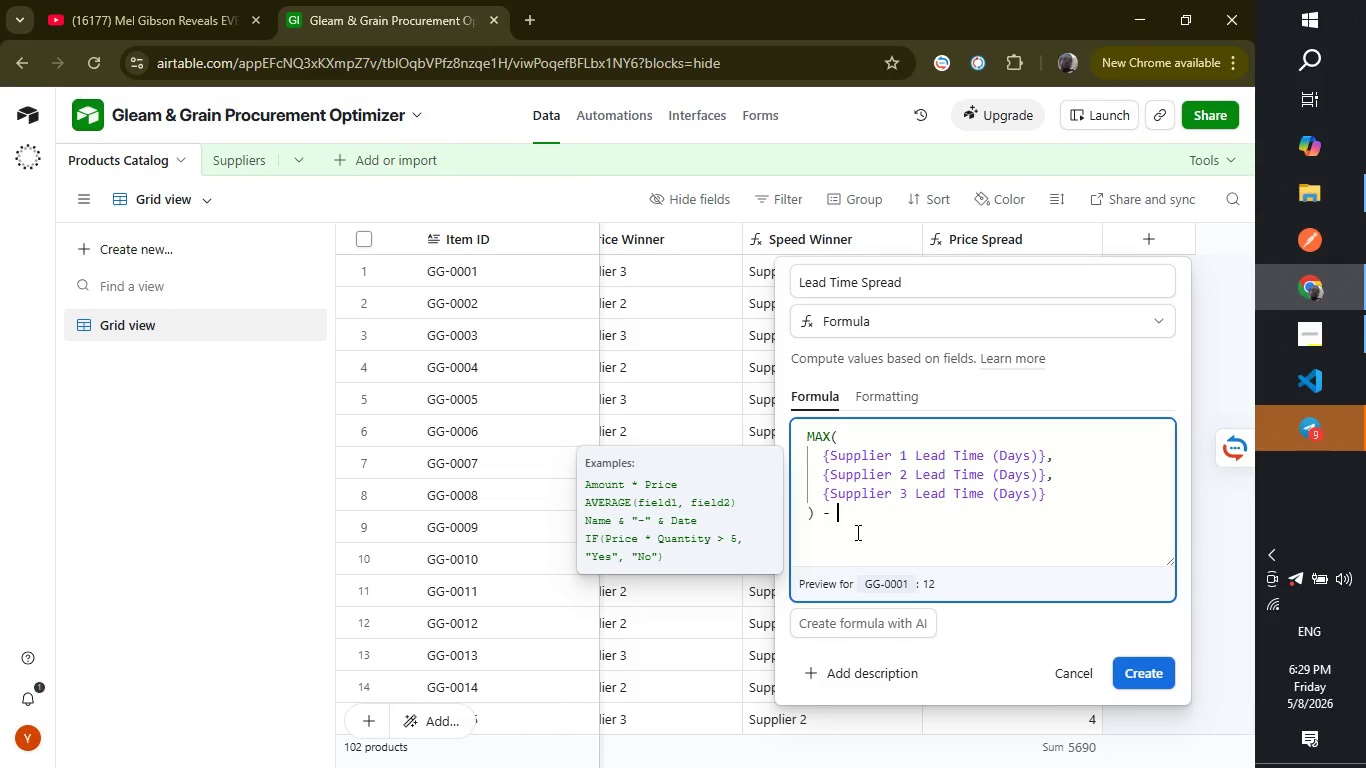 
key(Enter)
 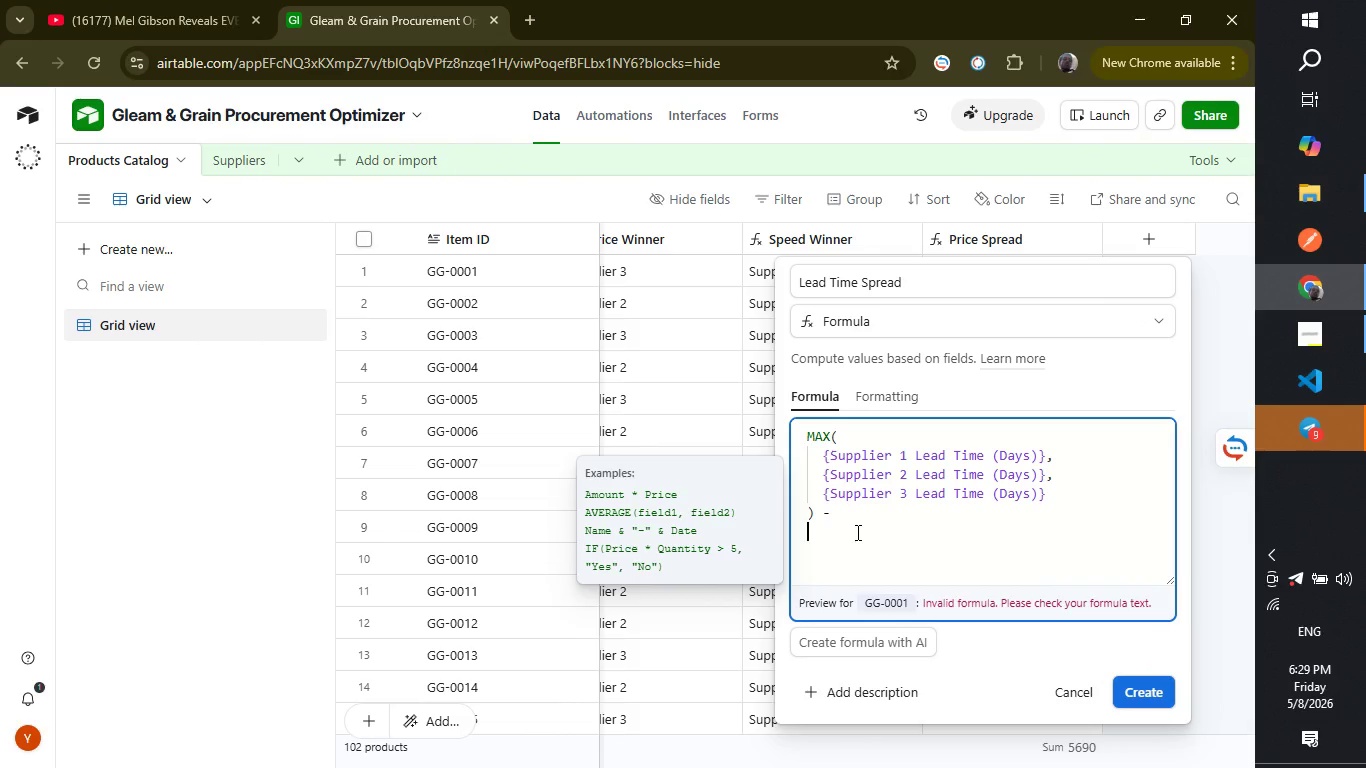 
key(Enter)
 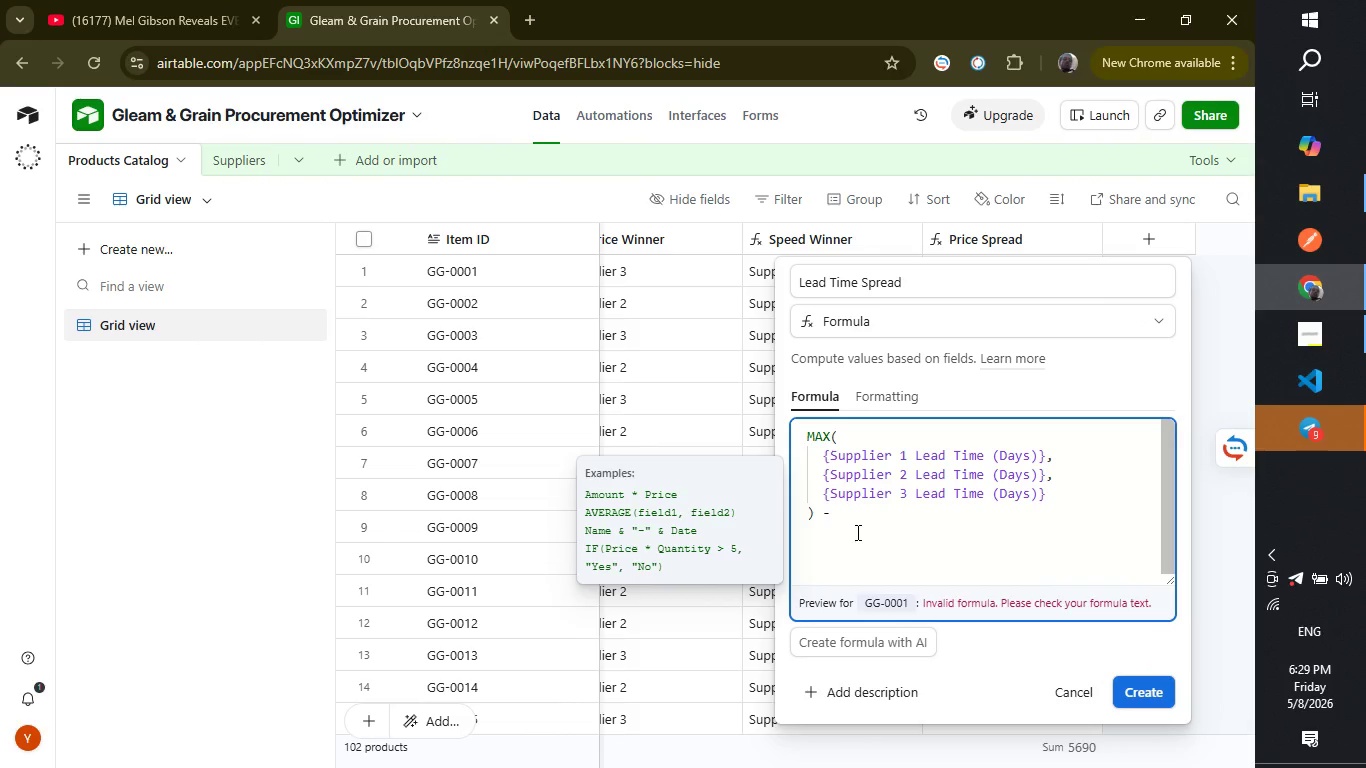 
key(Control+ControlLeft)
 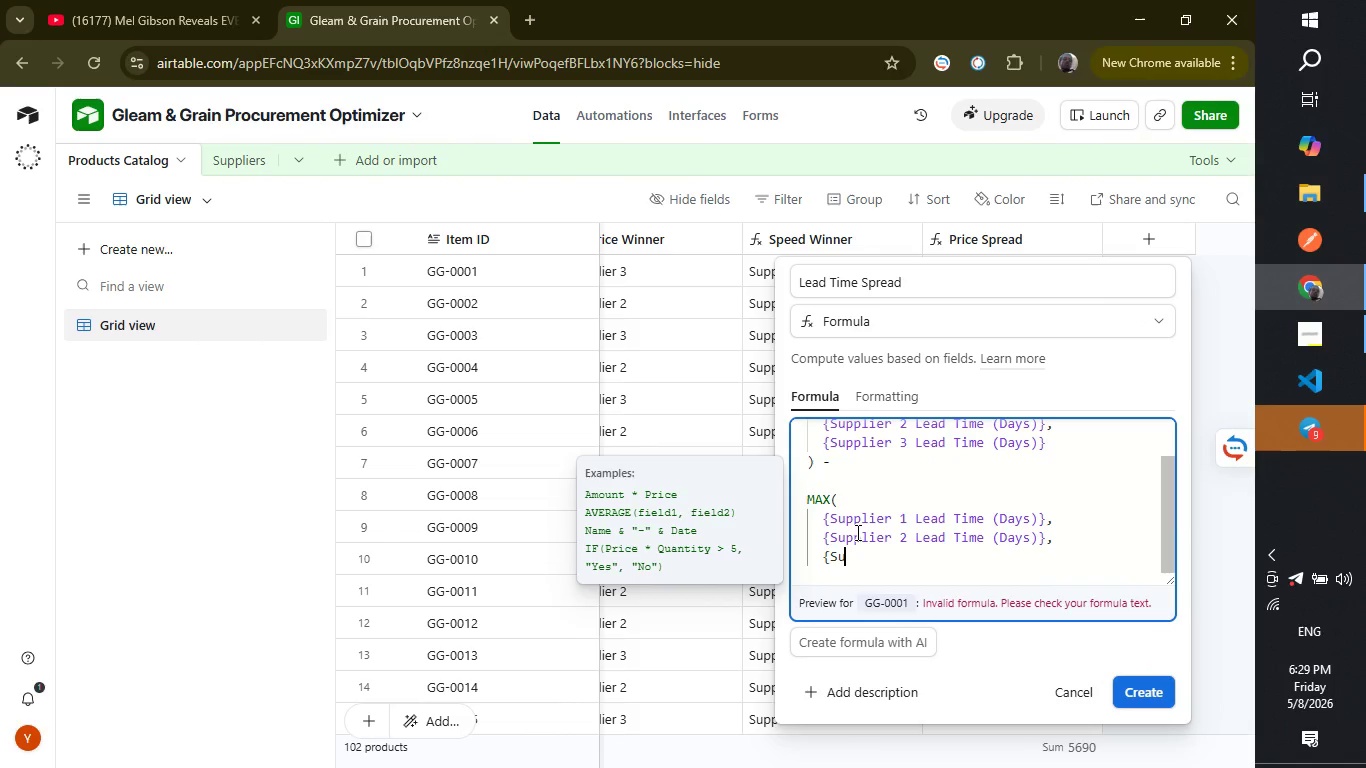 
key(Control+V)
 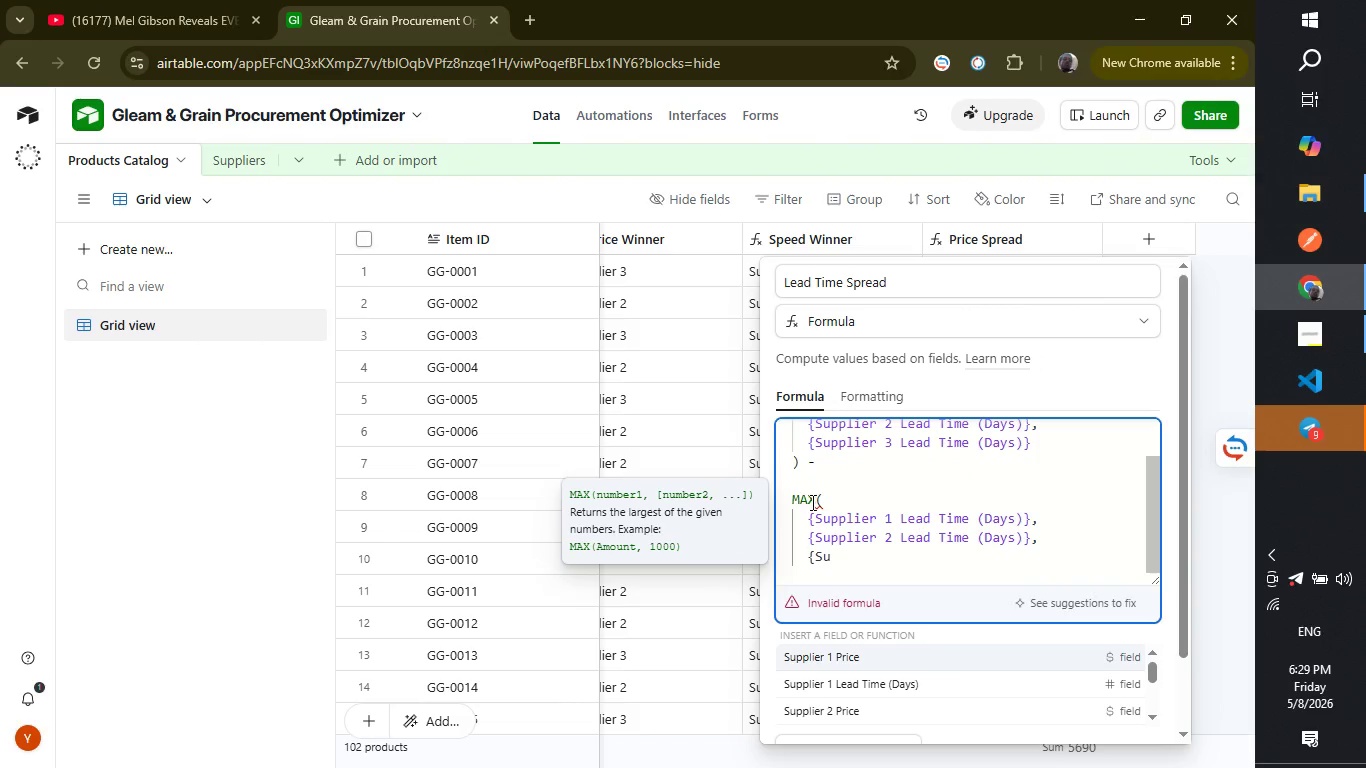 
left_click([811, 502])
 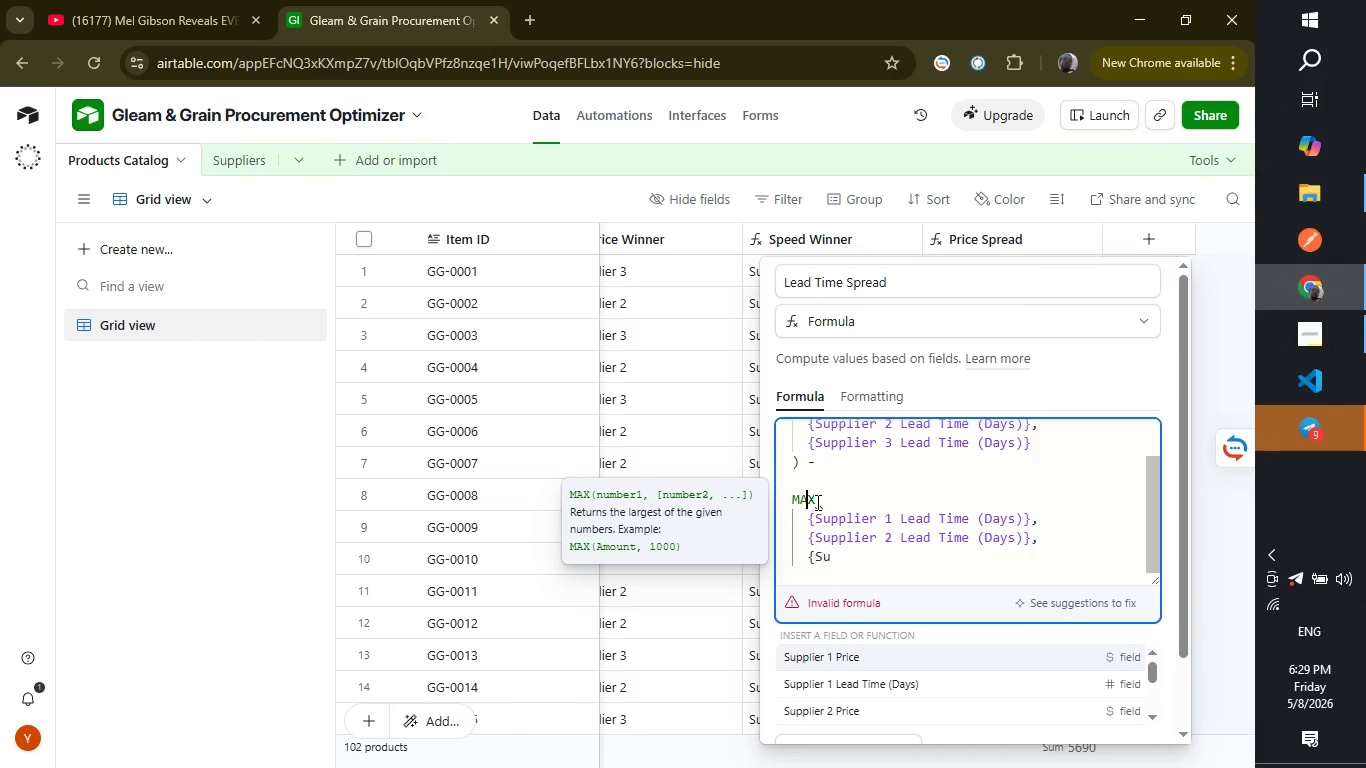 
left_click([816, 502])
 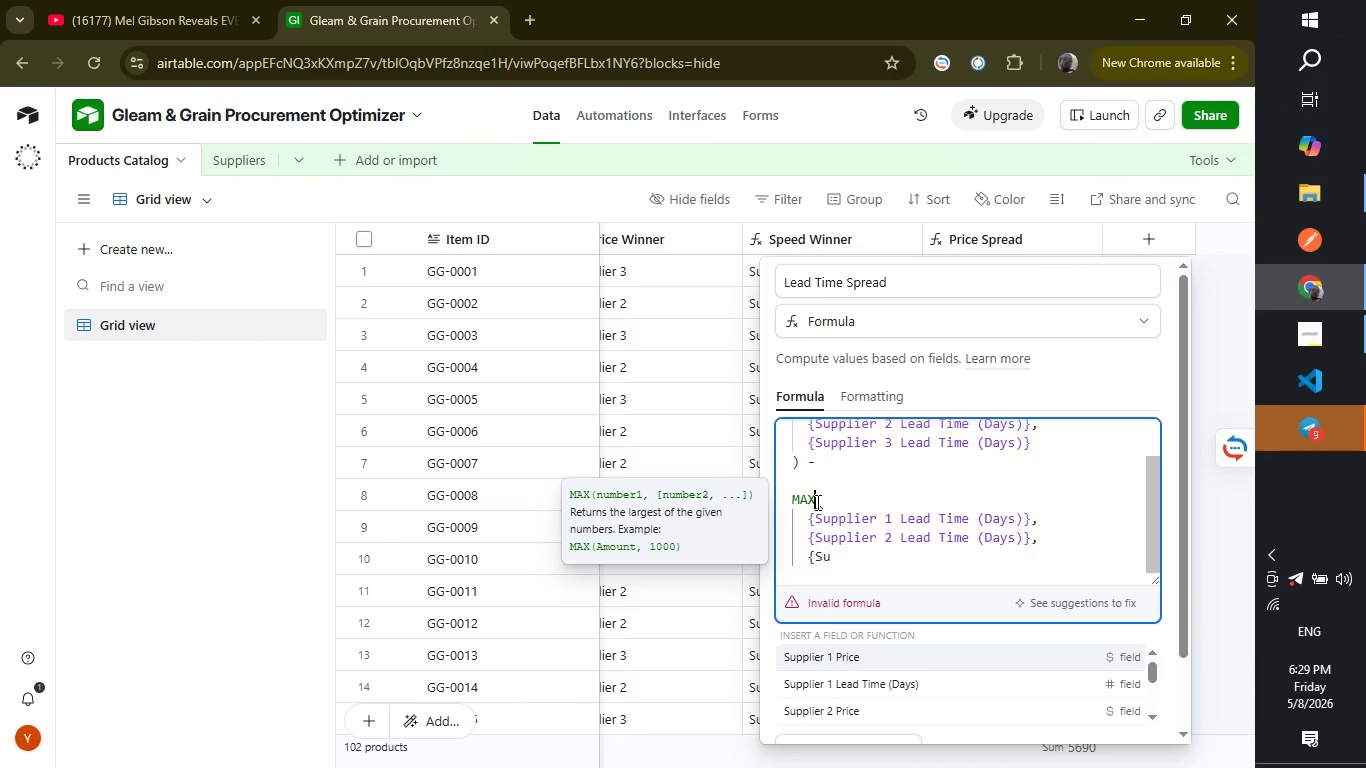 
key(Backspace)
key(Backspace)
key(Backspace)
type(MIN)
 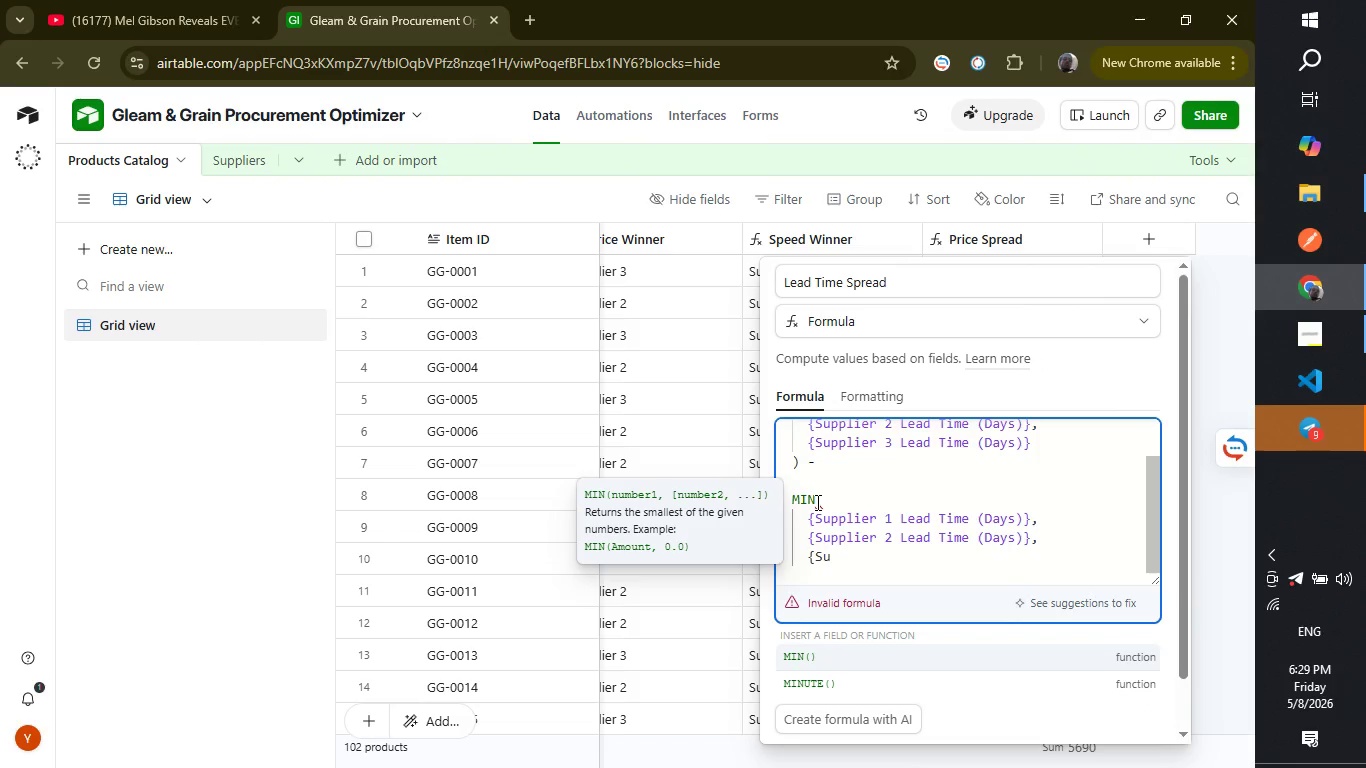 
left_click([861, 556])
 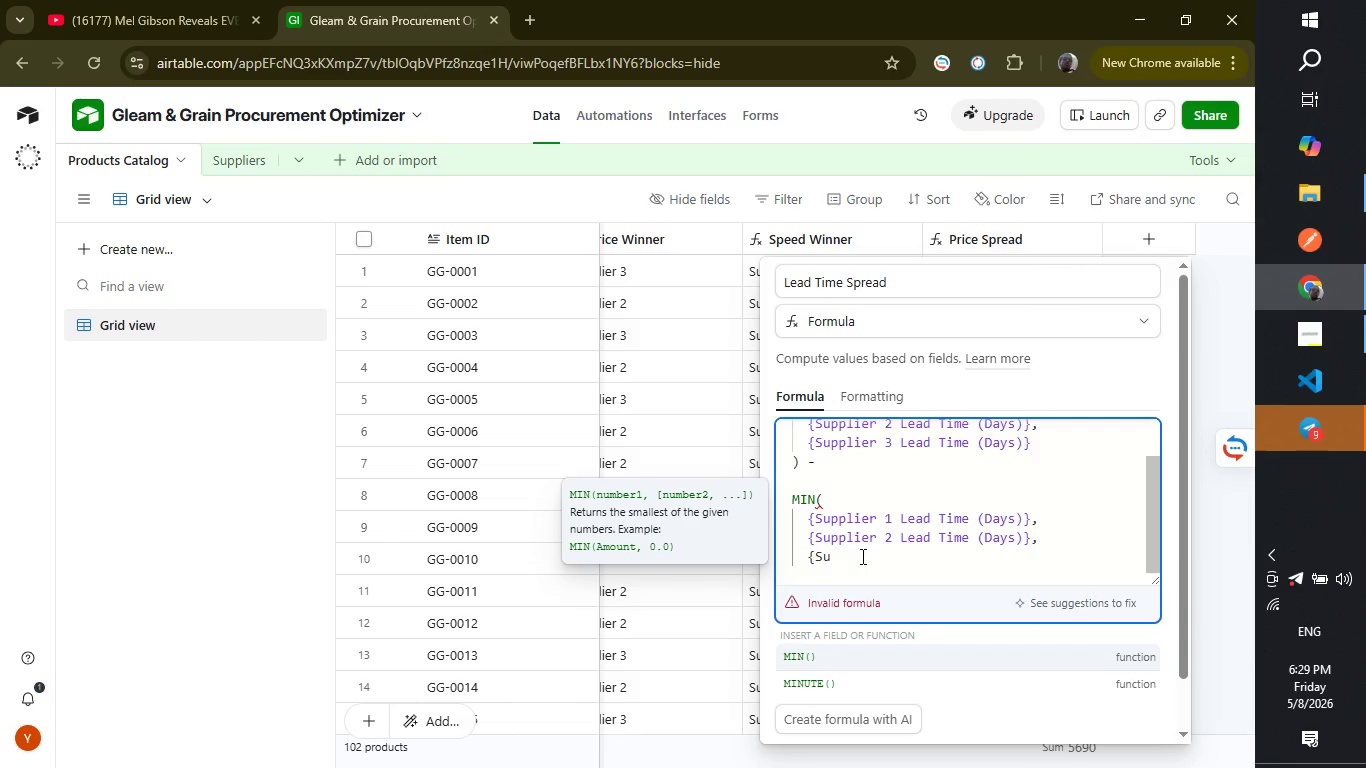 
type(pplier 3 Lead Time (Days)
 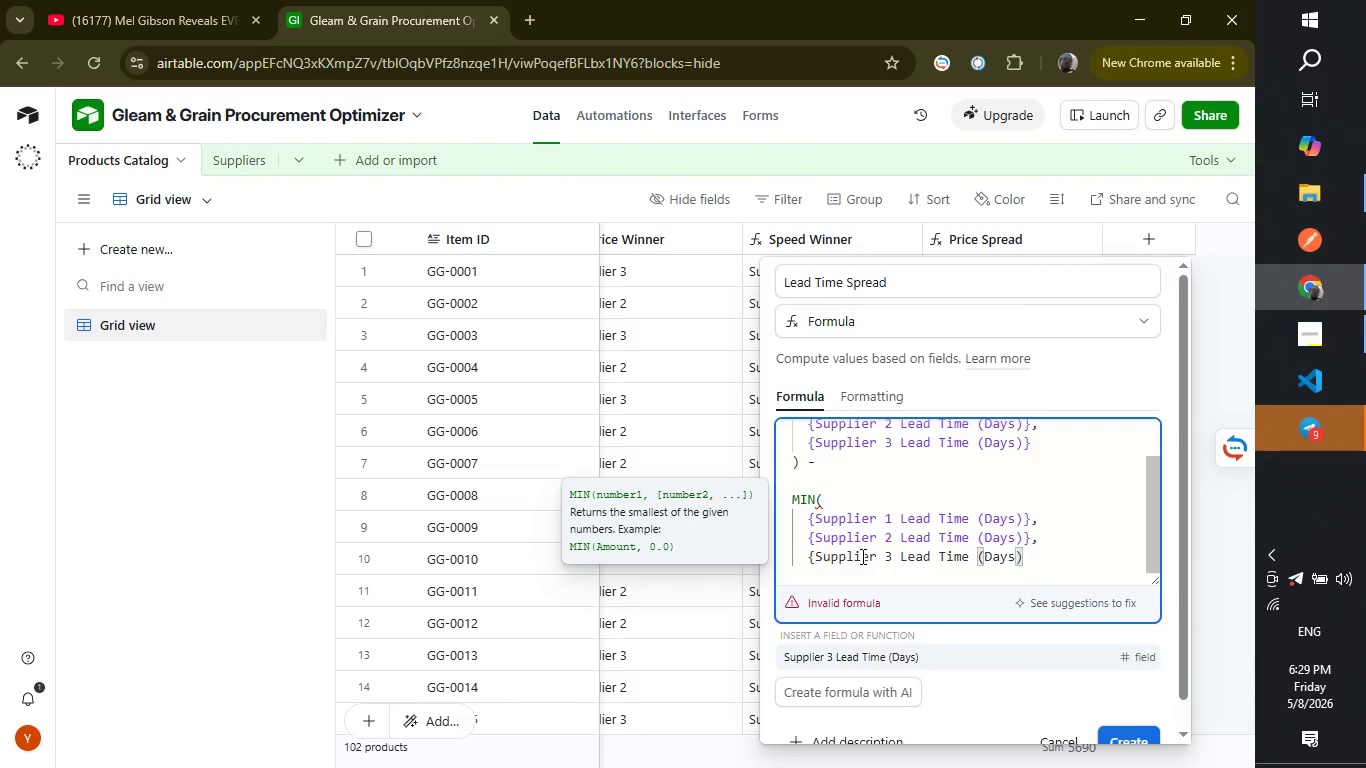 
left_click([1034, 555])
 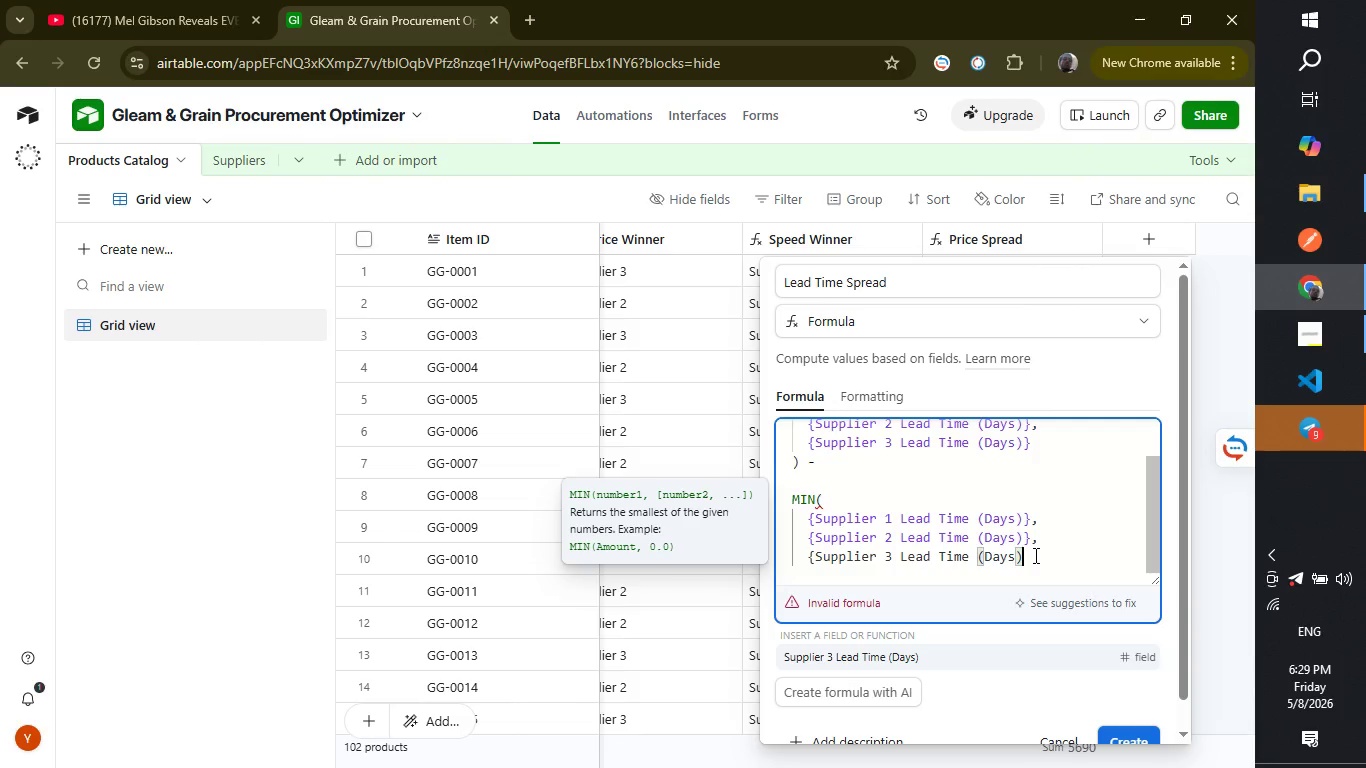 
key(Shift+ShiftLeft)
 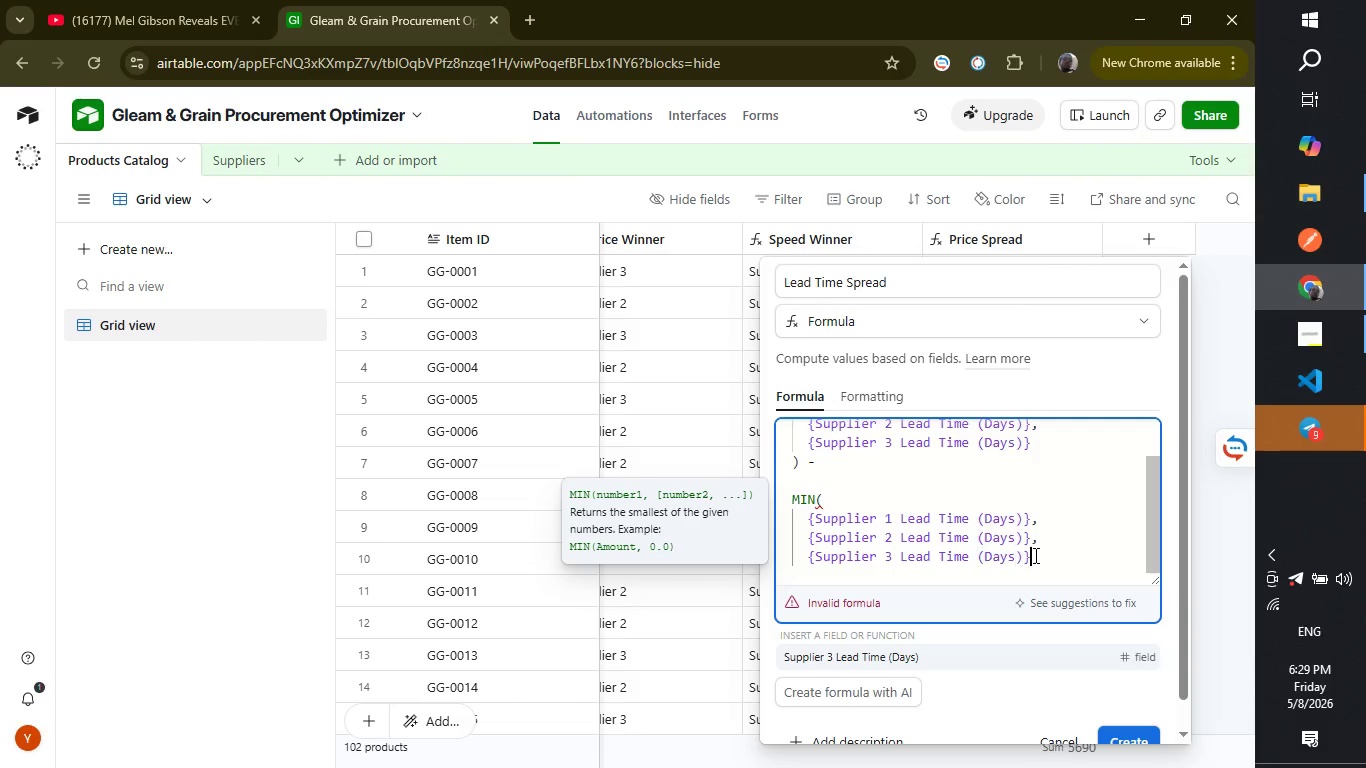 
key(Shift+BracketRight)
 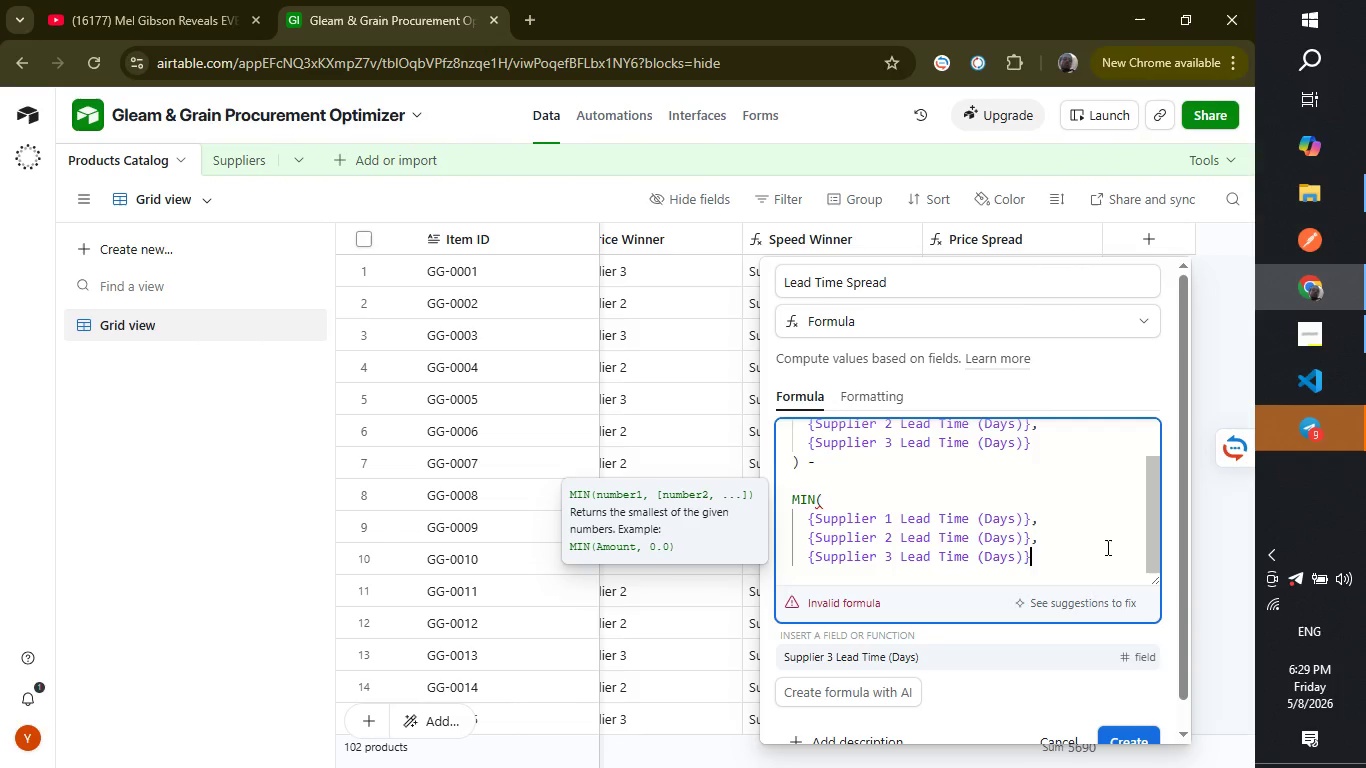 
wait(5.67)
 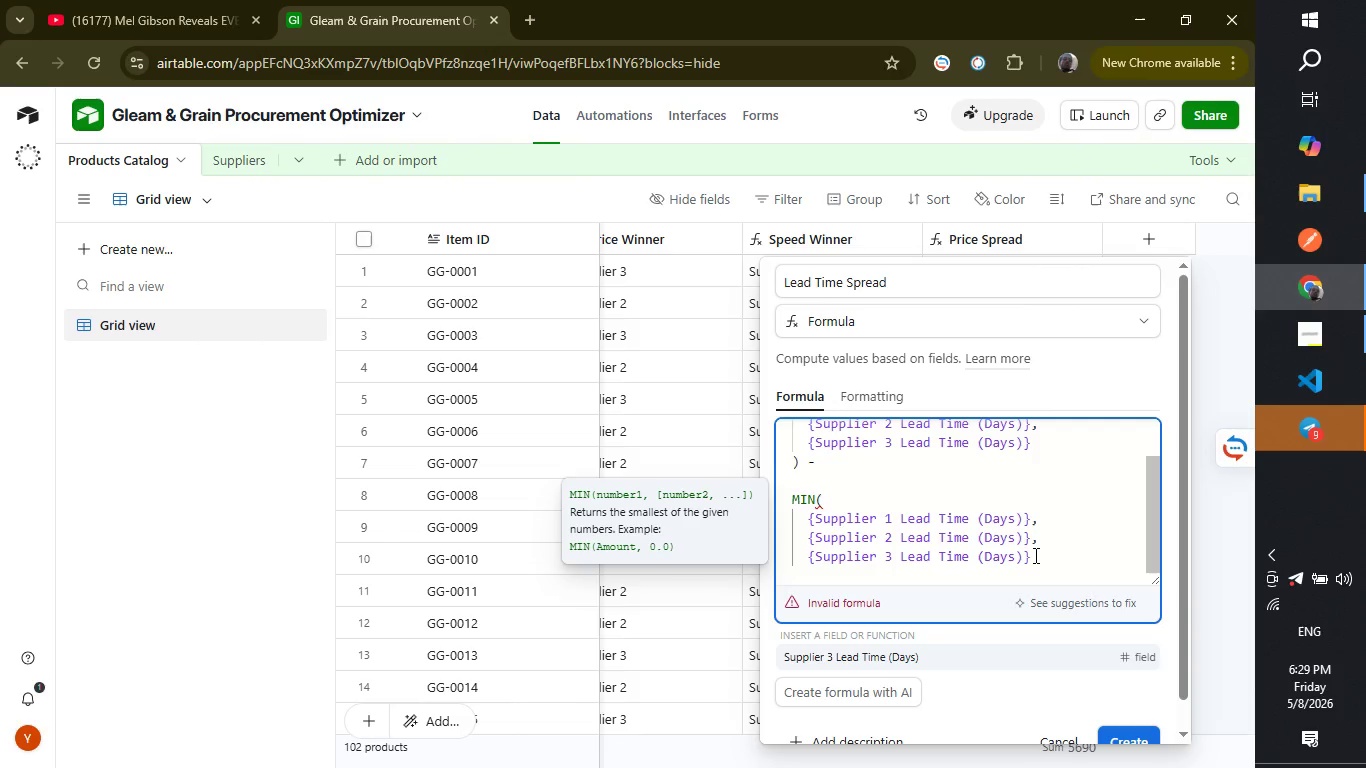 
left_click_drag(start_coordinate=[1153, 533], to_coordinate=[1147, 544])
 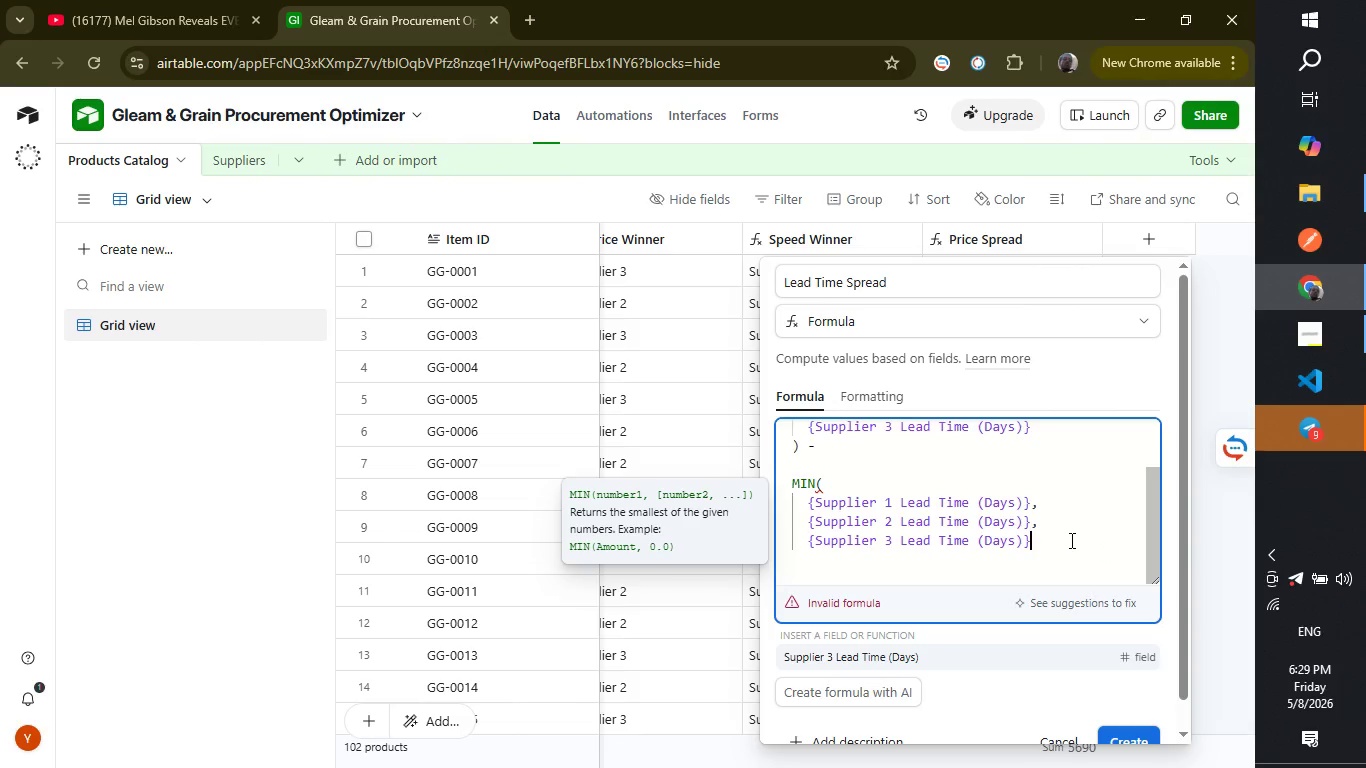 
key(Shift+ShiftLeft)
 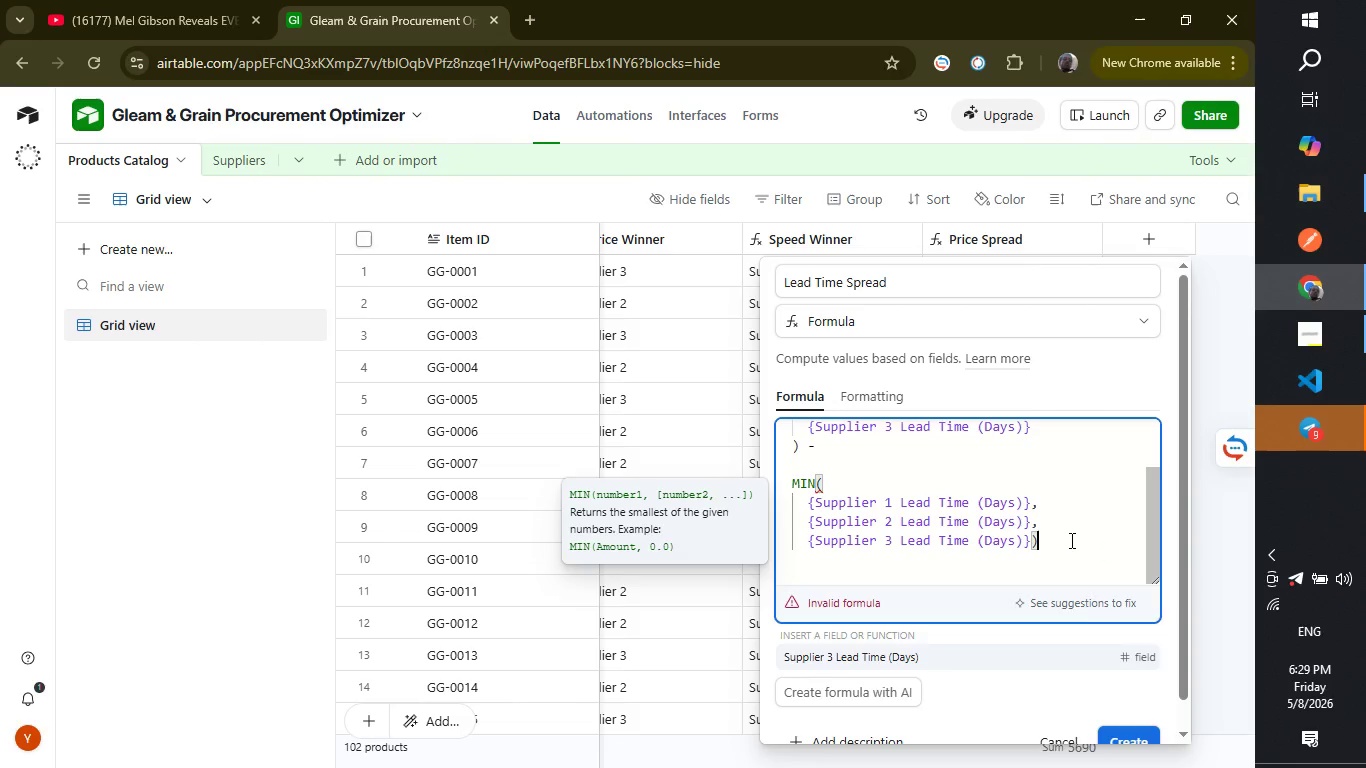 
key(Shift+0)
 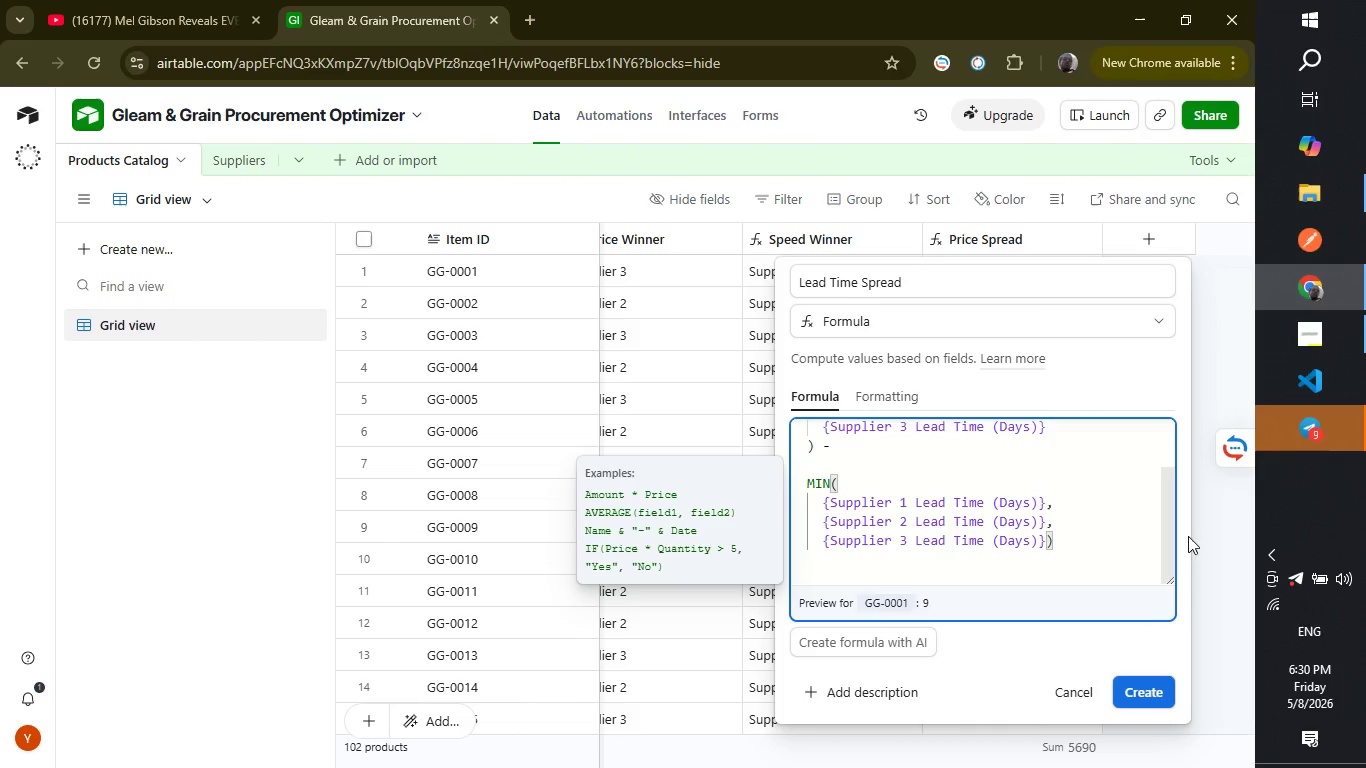 
left_click_drag(start_coordinate=[1169, 555], to_coordinate=[1168, 595])
 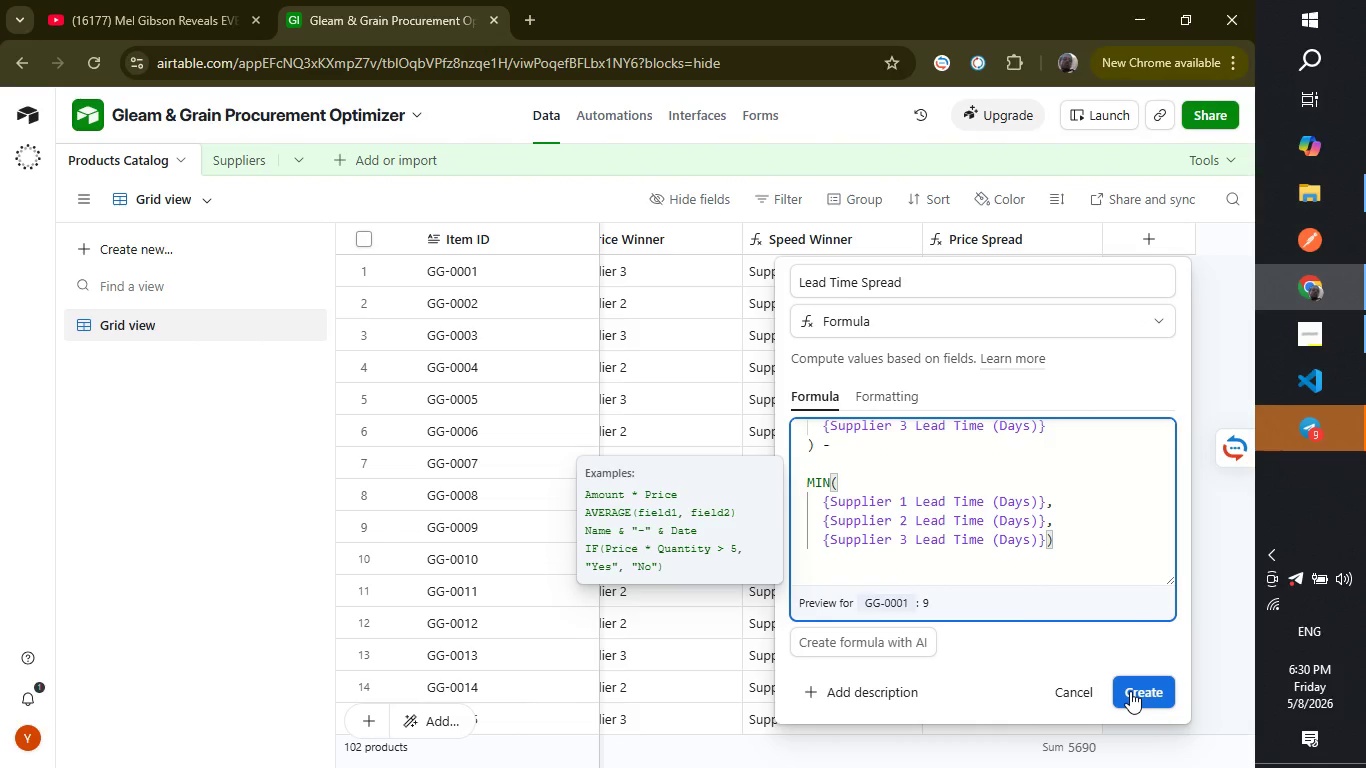 
left_click([1130, 691])
 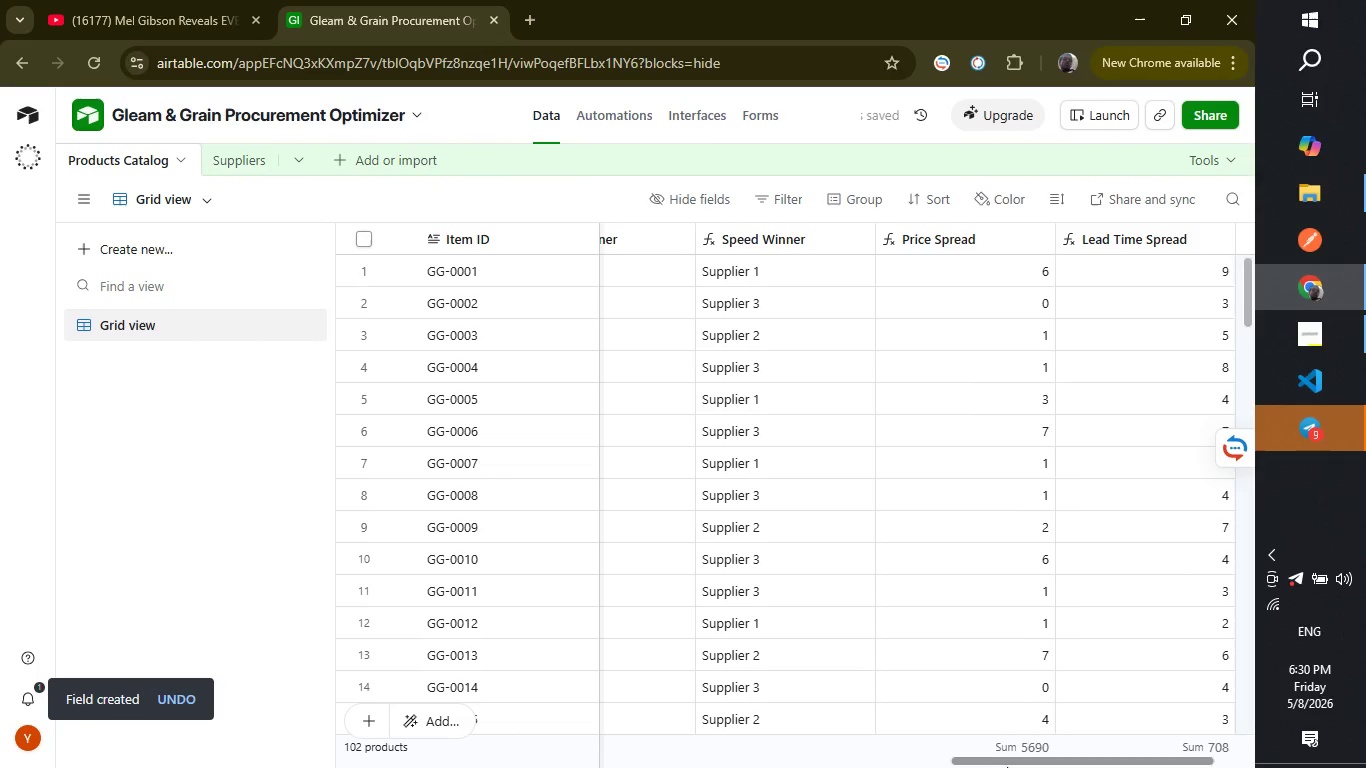 
wait(5.33)
 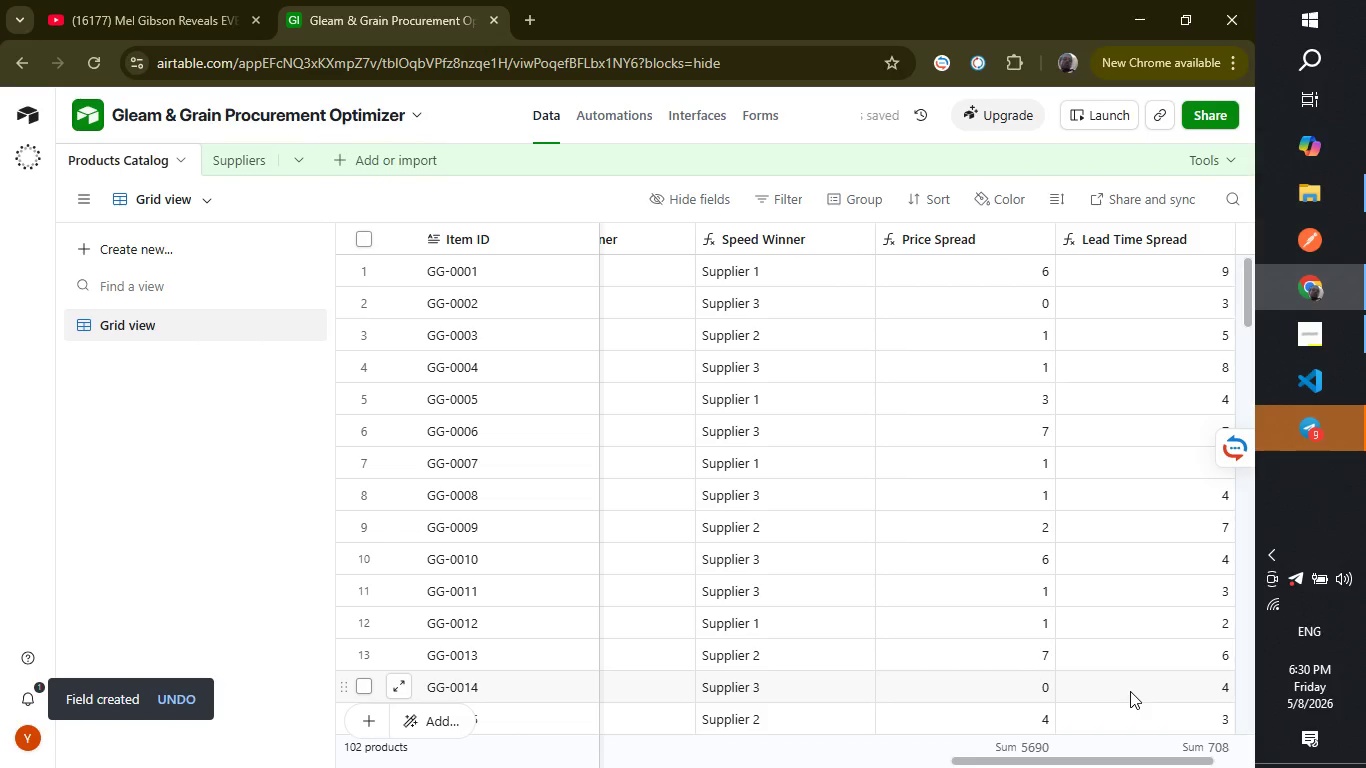 
left_click_drag(start_coordinate=[1003, 758], to_coordinate=[1055, 760])
 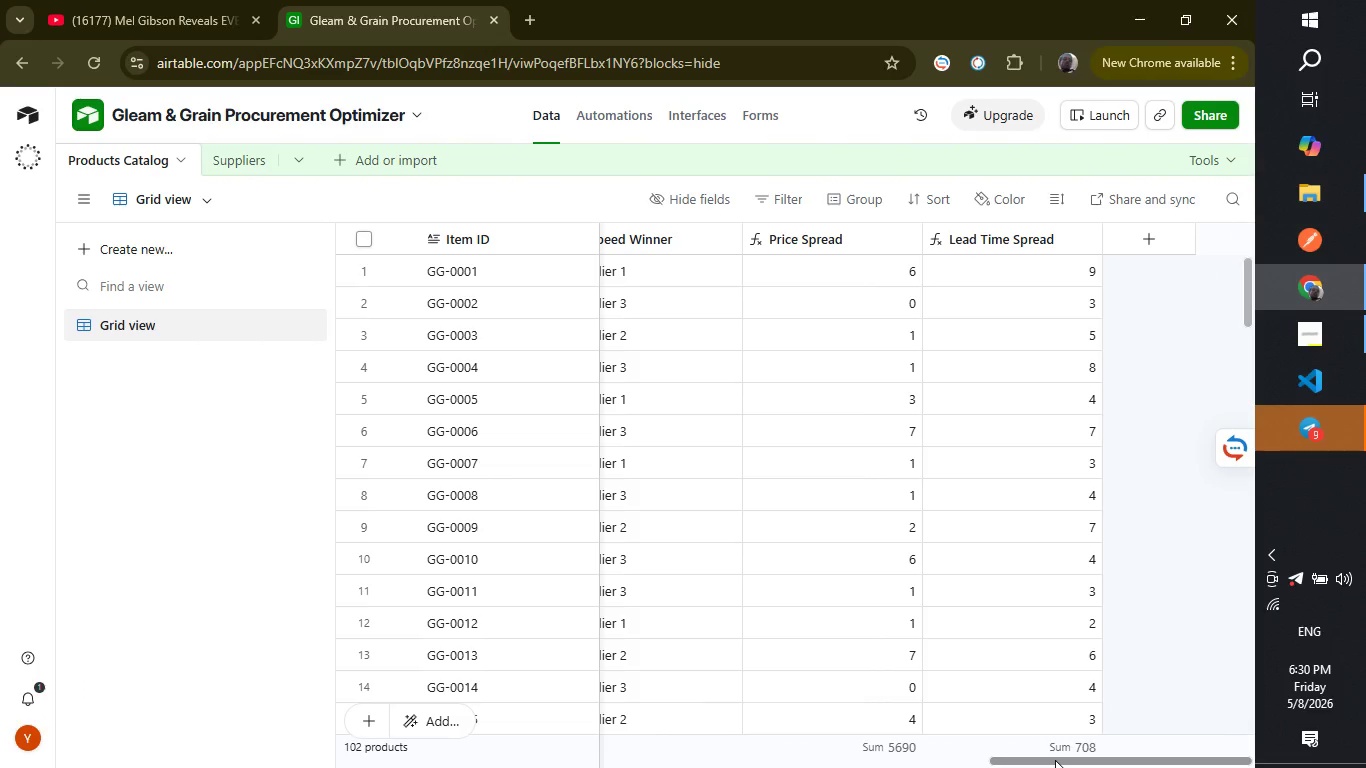 
wait(20.91)
 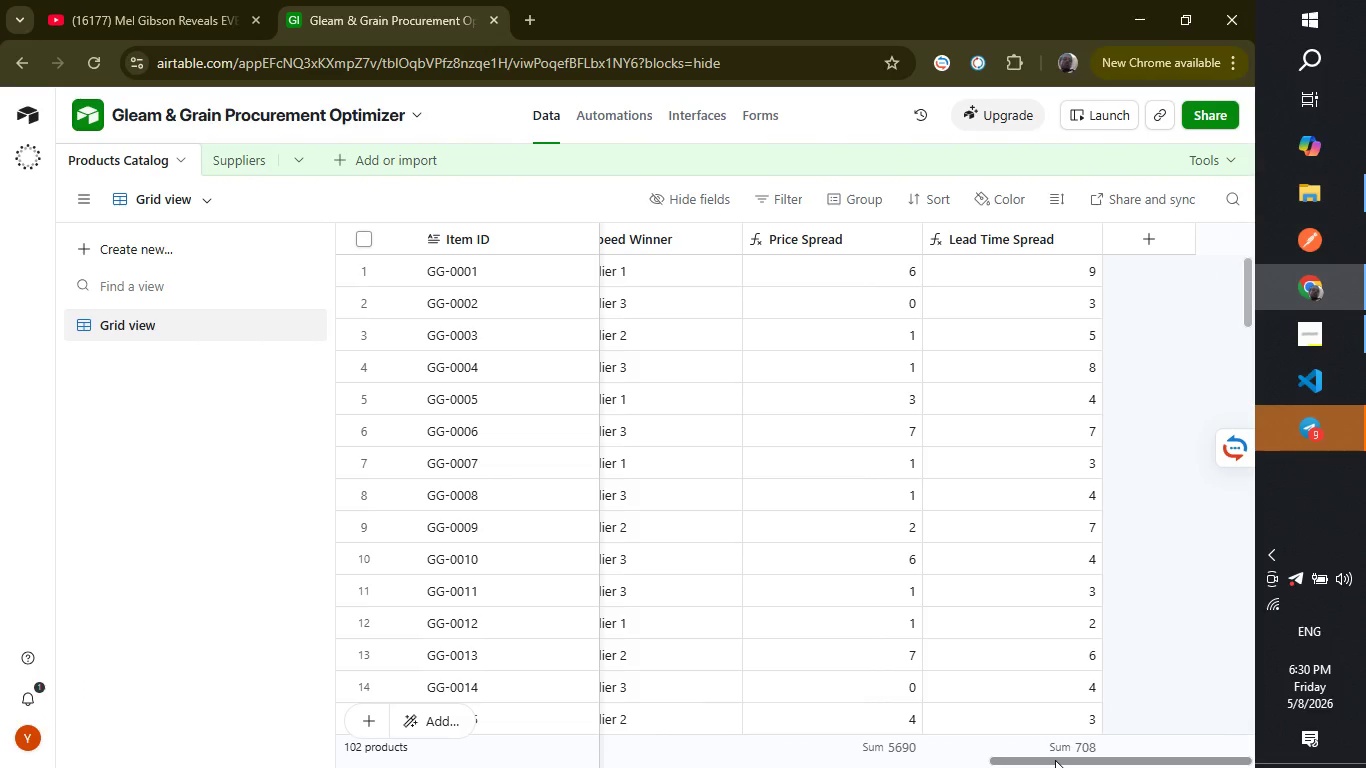 
left_click([1146, 247])
 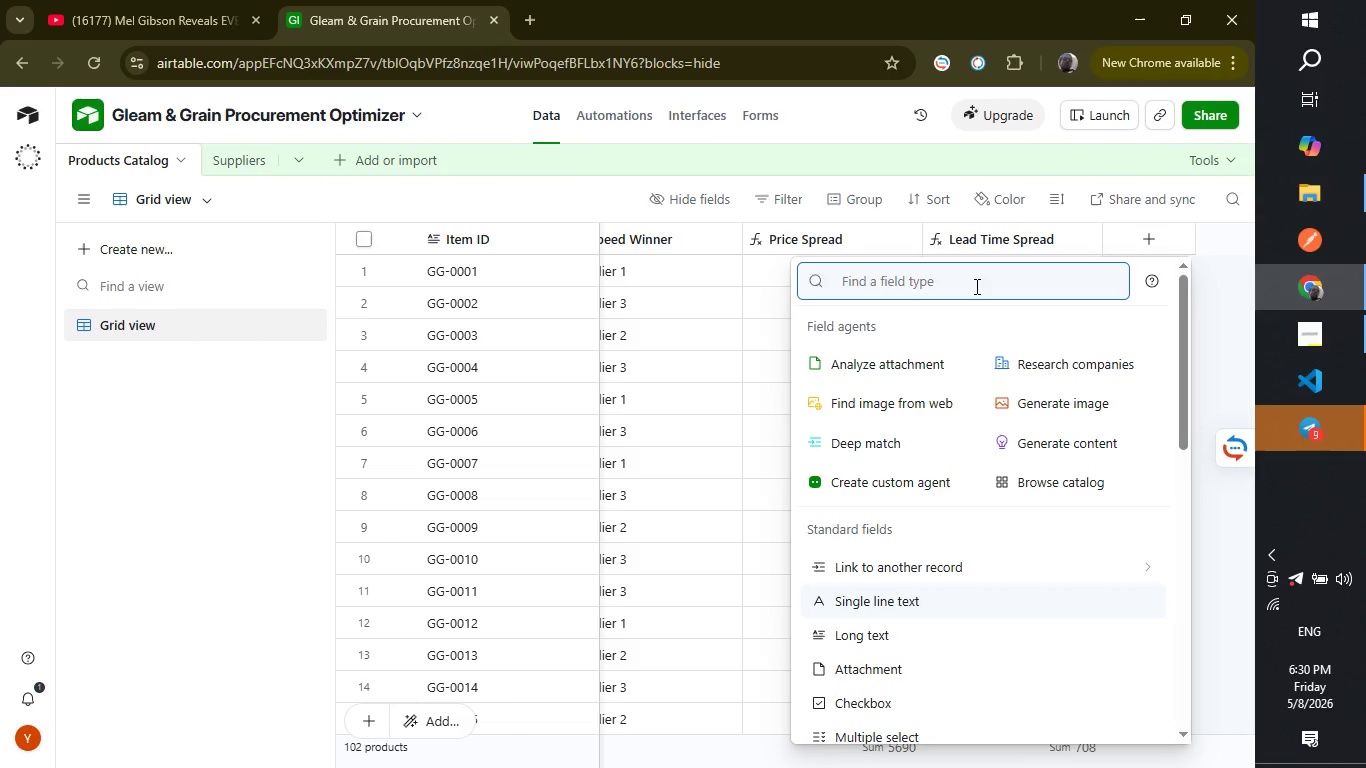 
left_click([975, 286])
 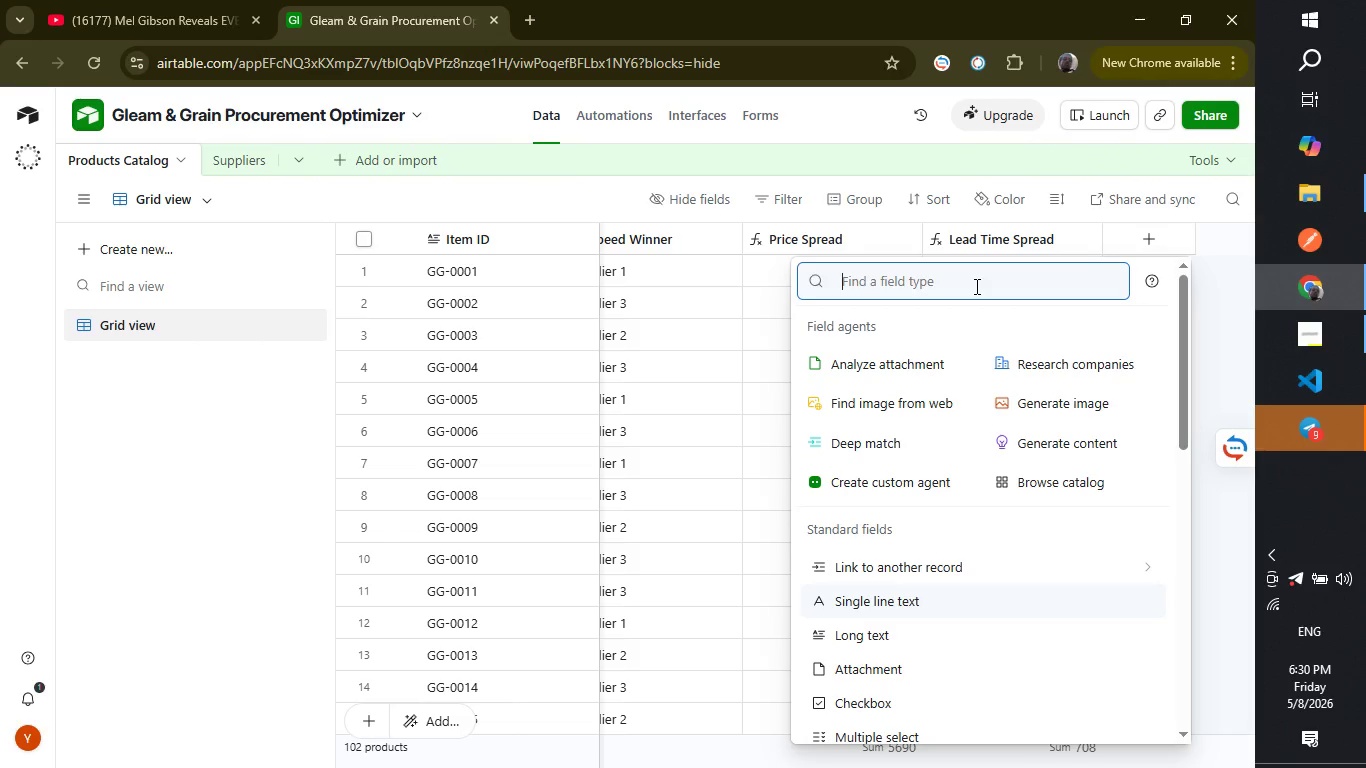 
type(High)
key(Backspace)
key(Backspace)
key(Backspace)
key(Backspace)
type(fro)
key(Backspace)
key(Backspace)
type(orm)
 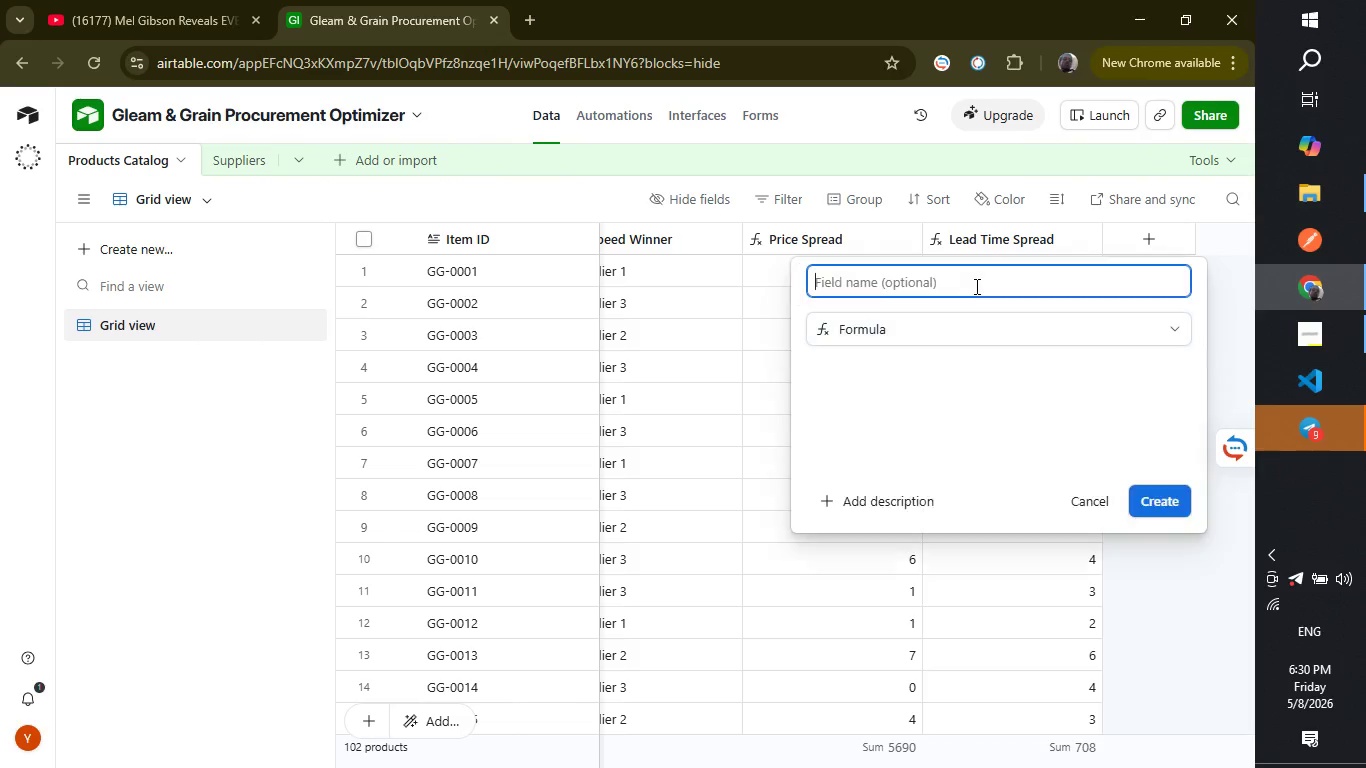 
key(Enter)
 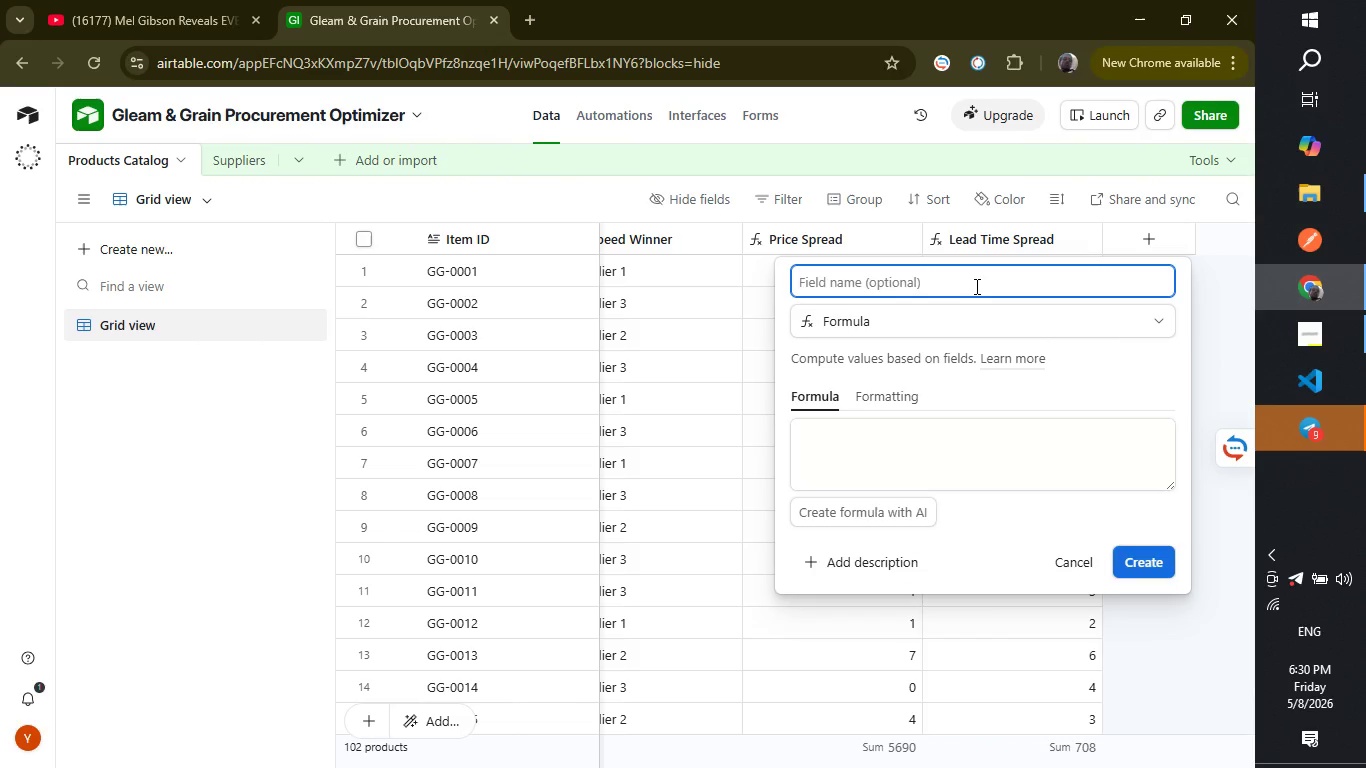 
type(High Lead Time Risk)
 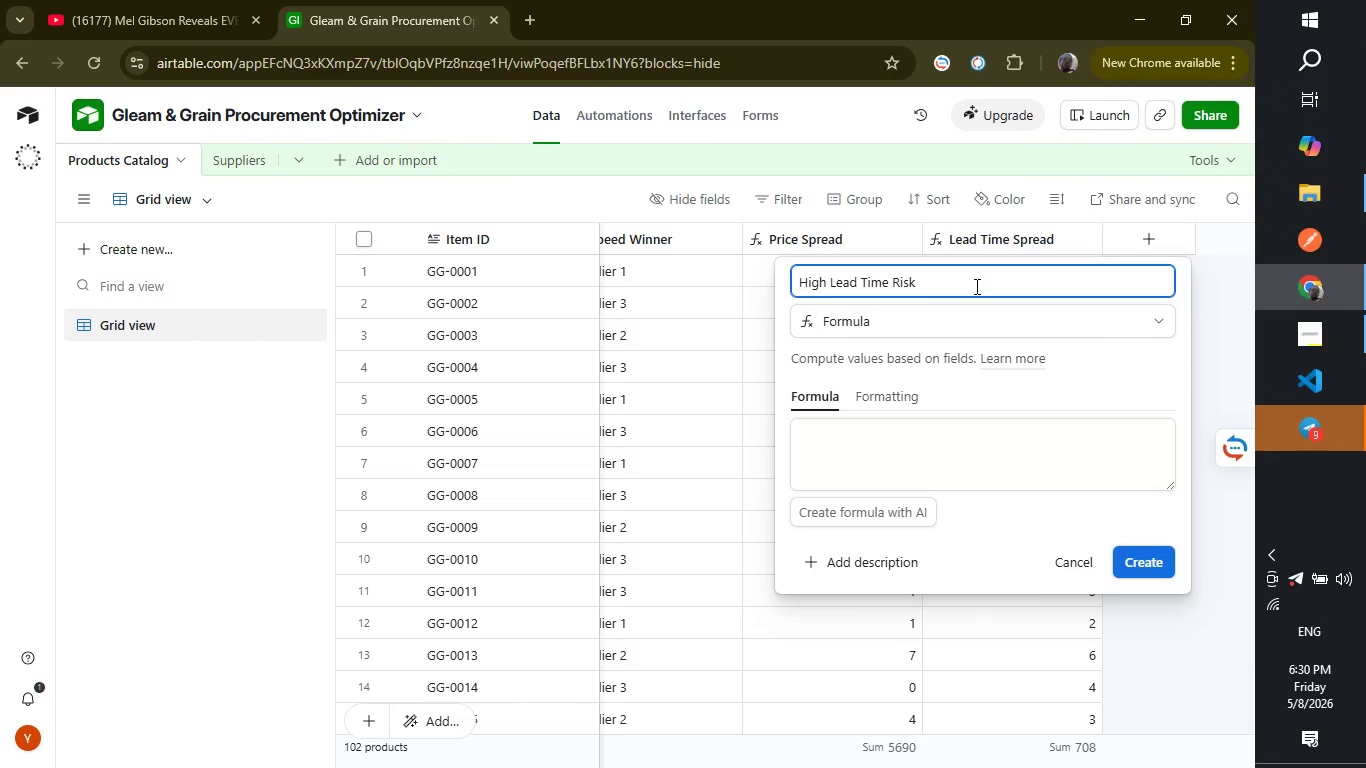 
wait(5.2)
 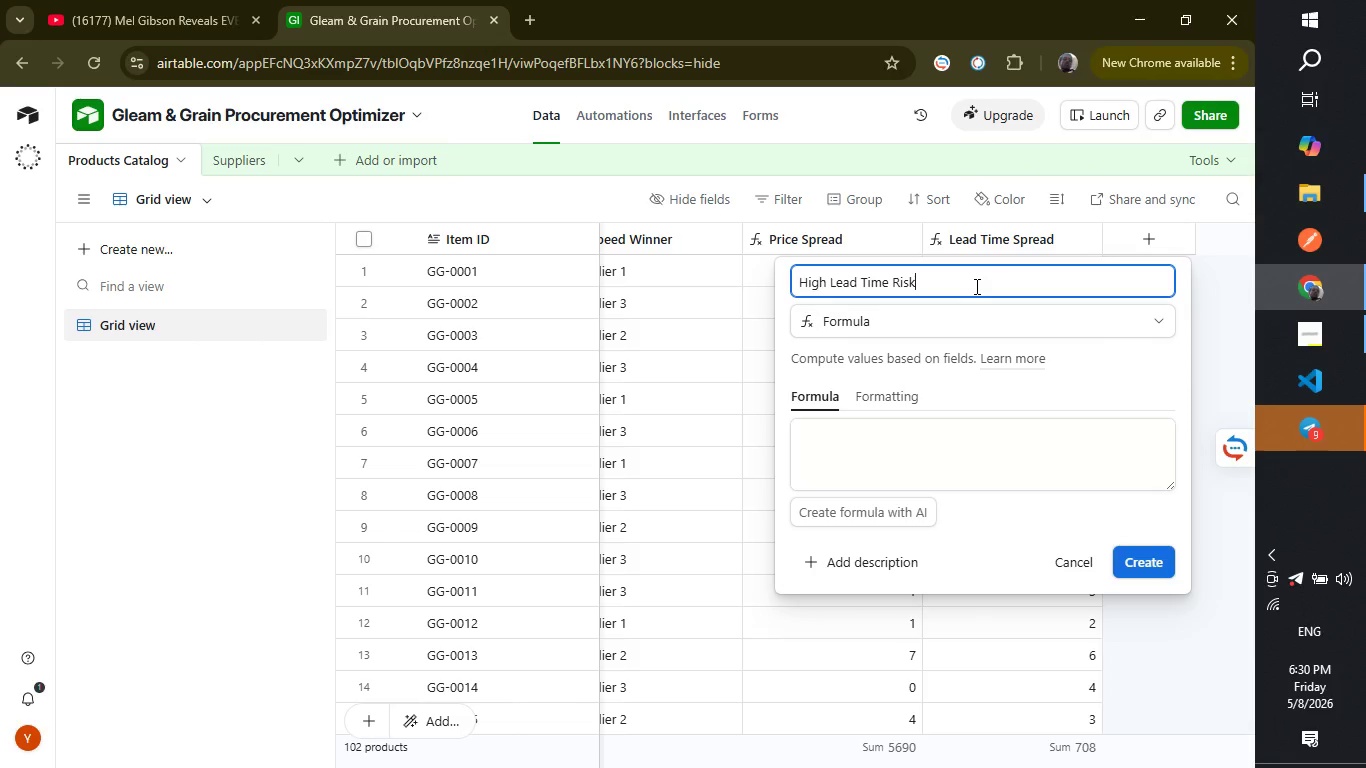 
left_click([857, 444])
 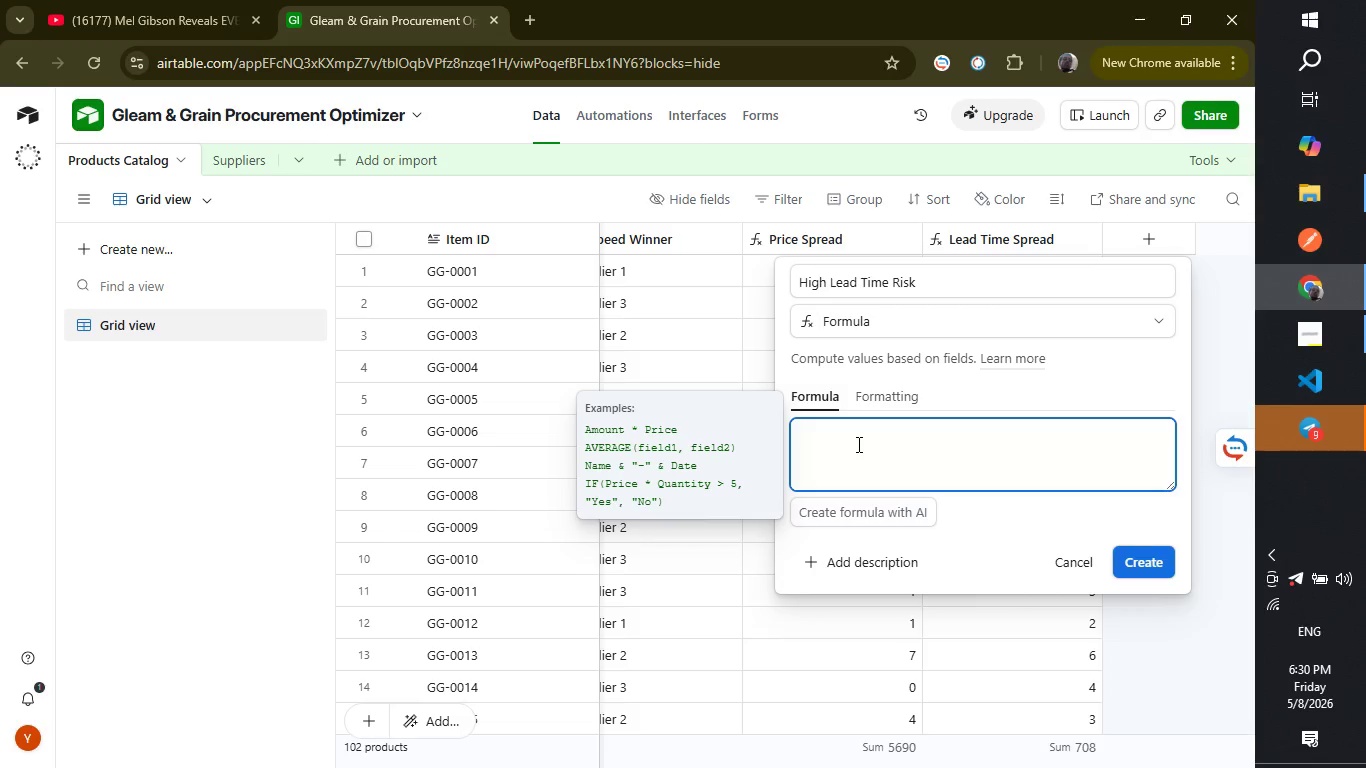 
wait(7.8)
 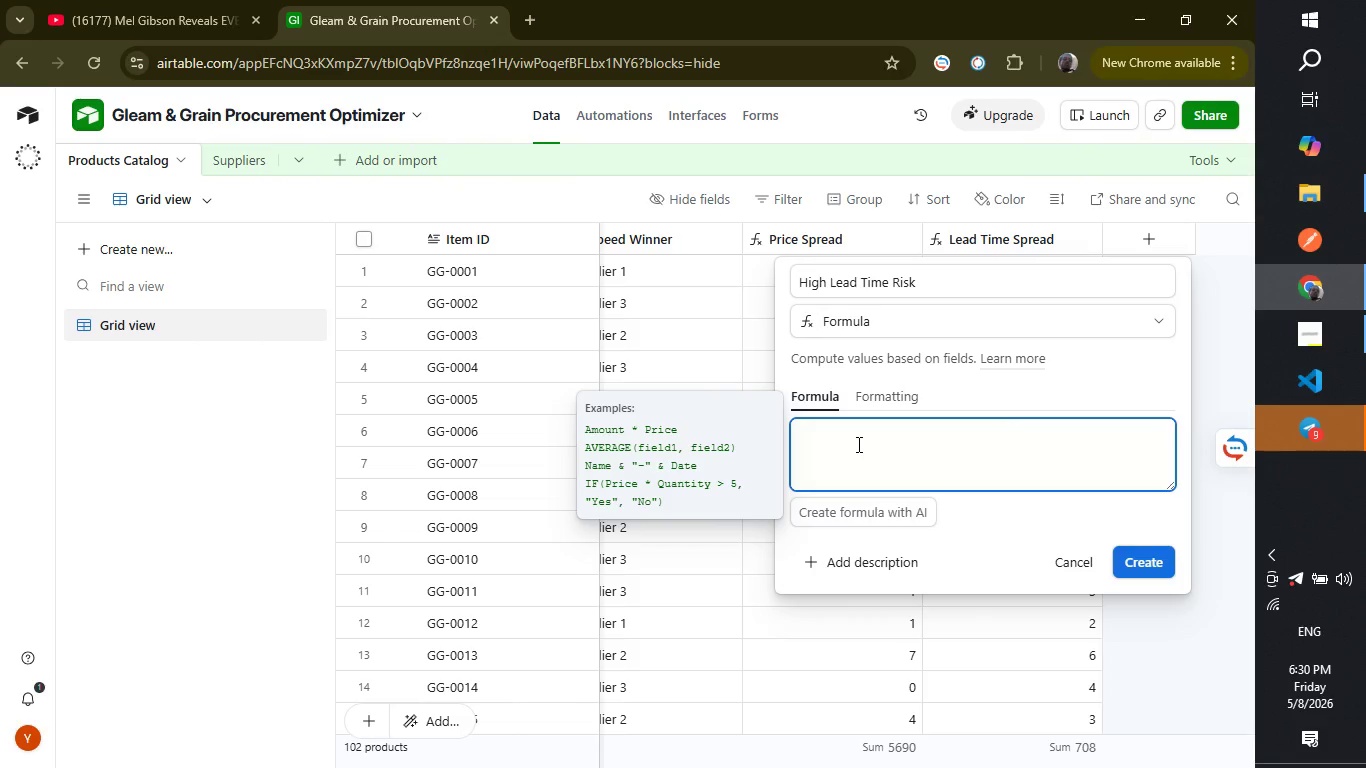 
key(Shift+ShiftLeft)
 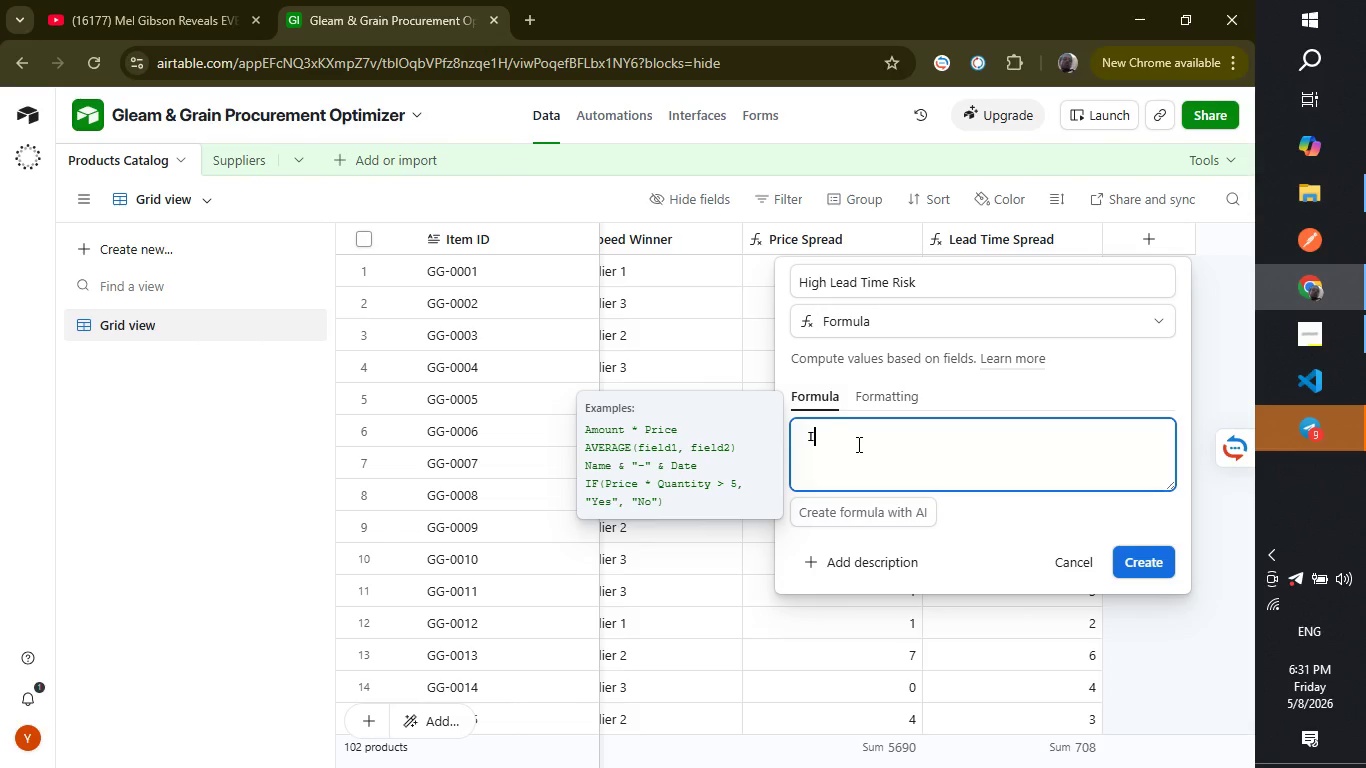 
key(Shift+I)
 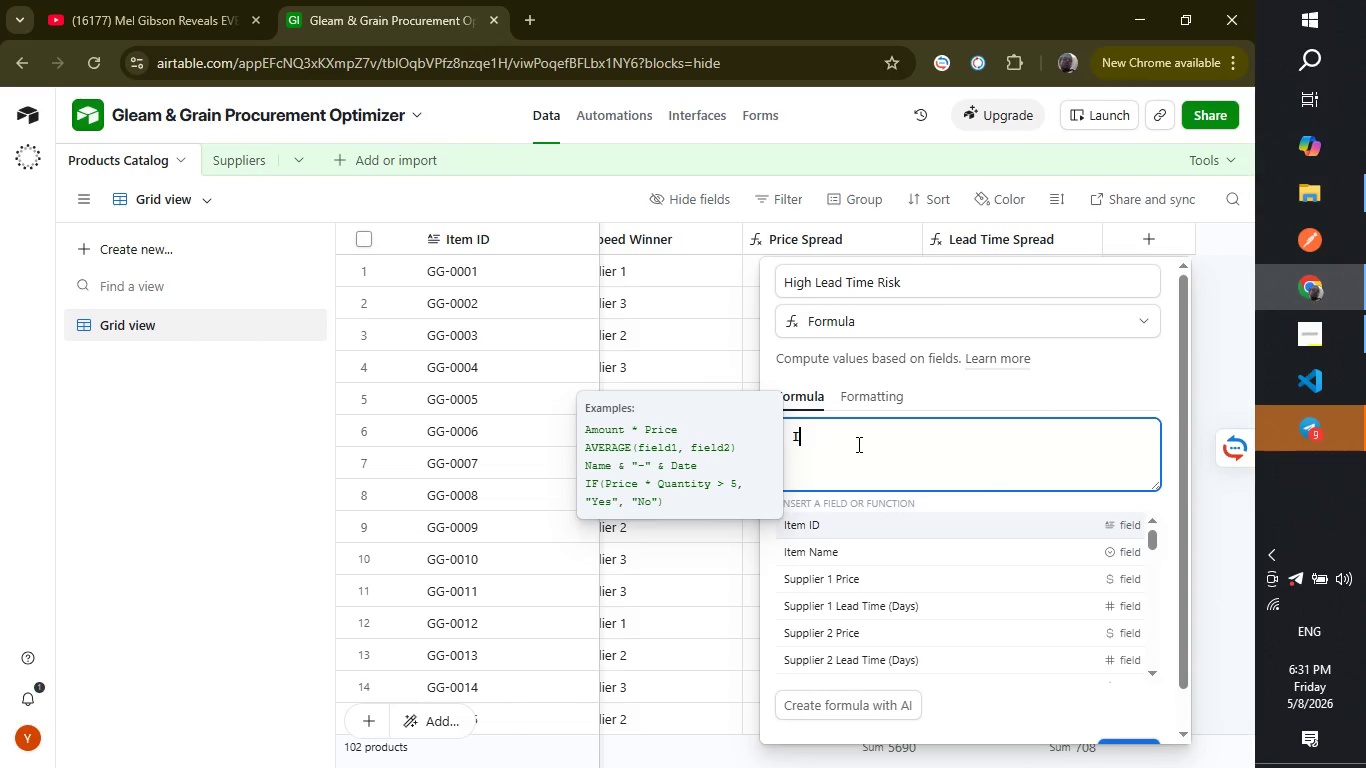 
key(Shift+ShiftRight)
 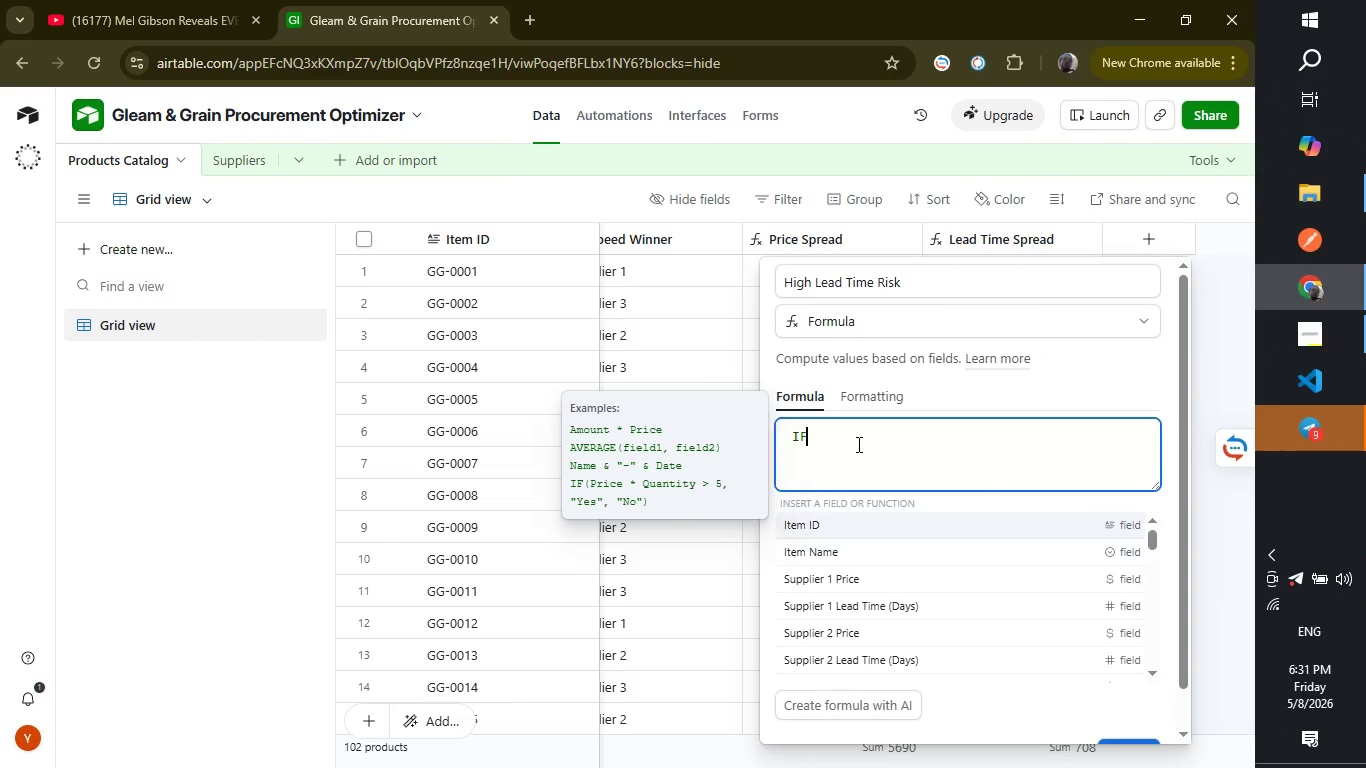 
key(Shift+F)
 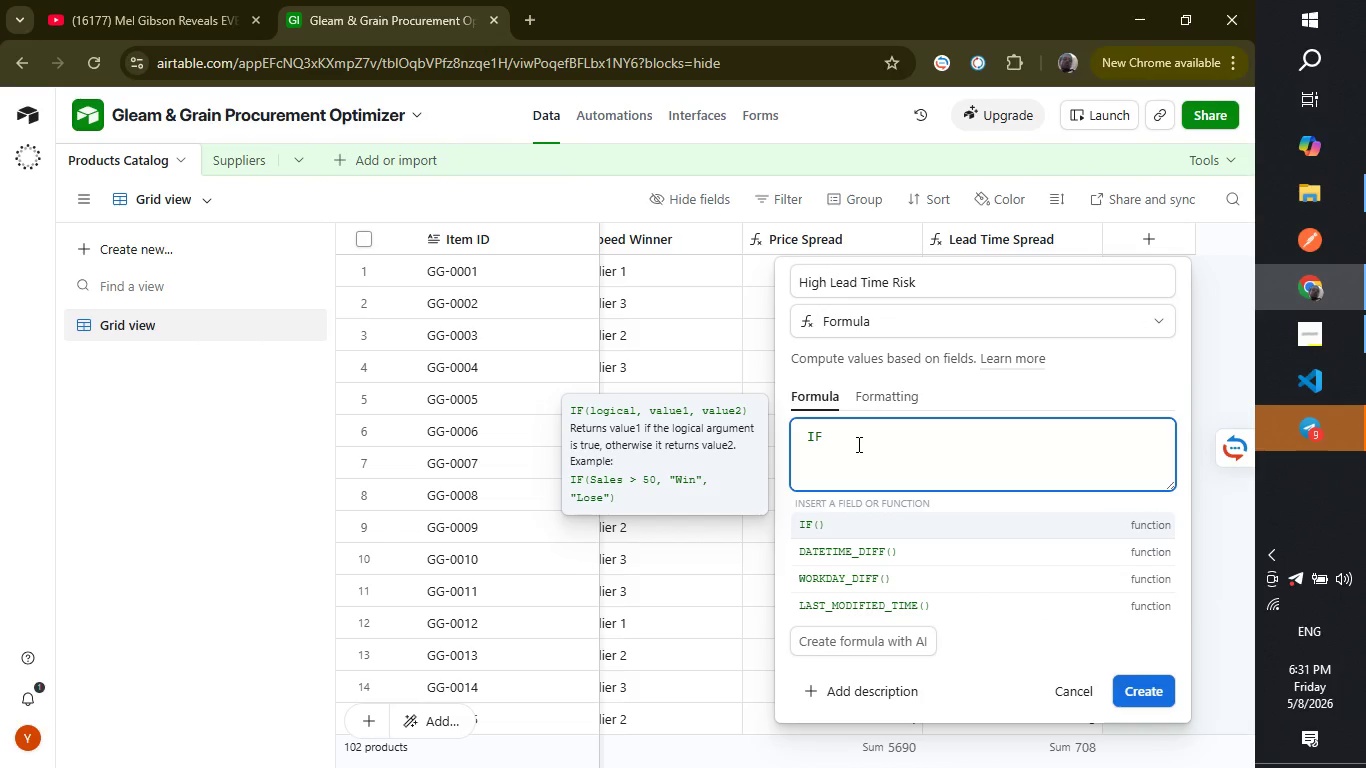 
key(Shift+ShiftLeft)
 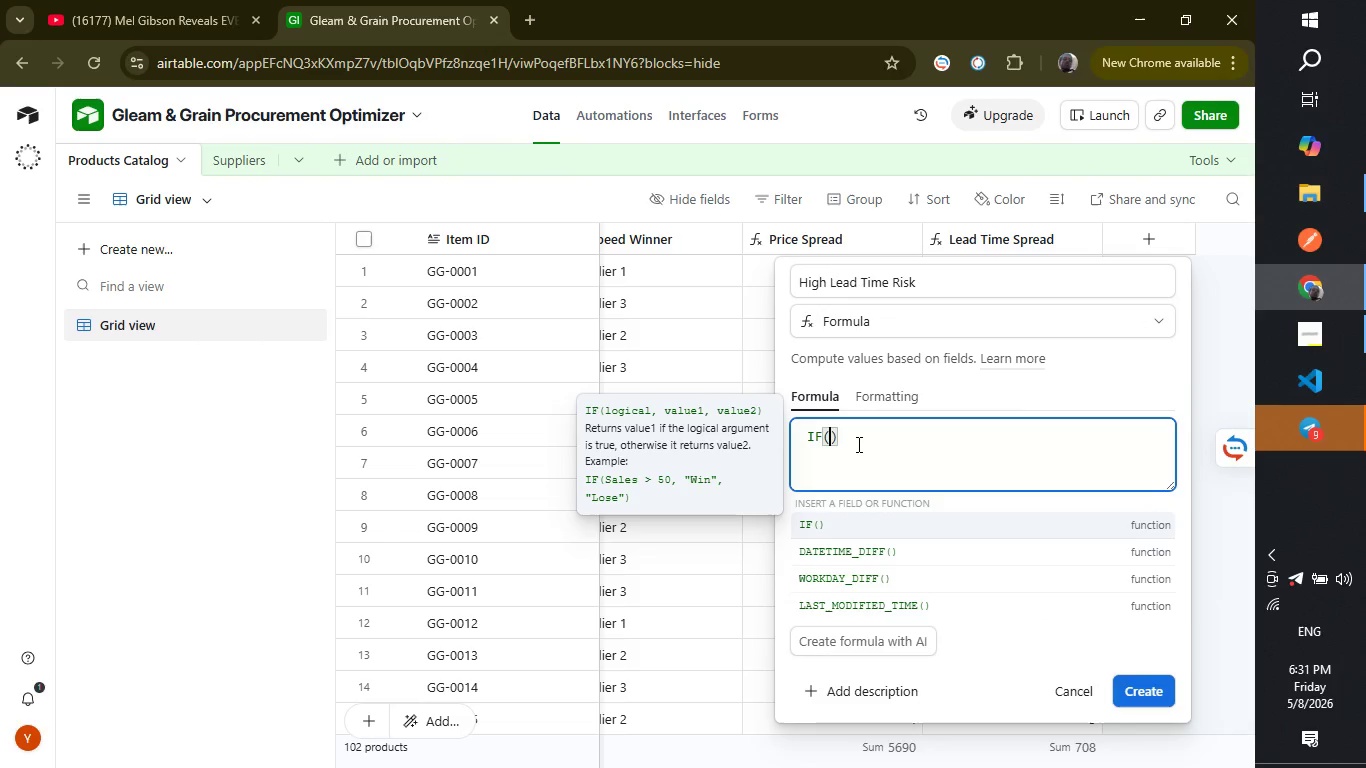 
key(Shift+9)
 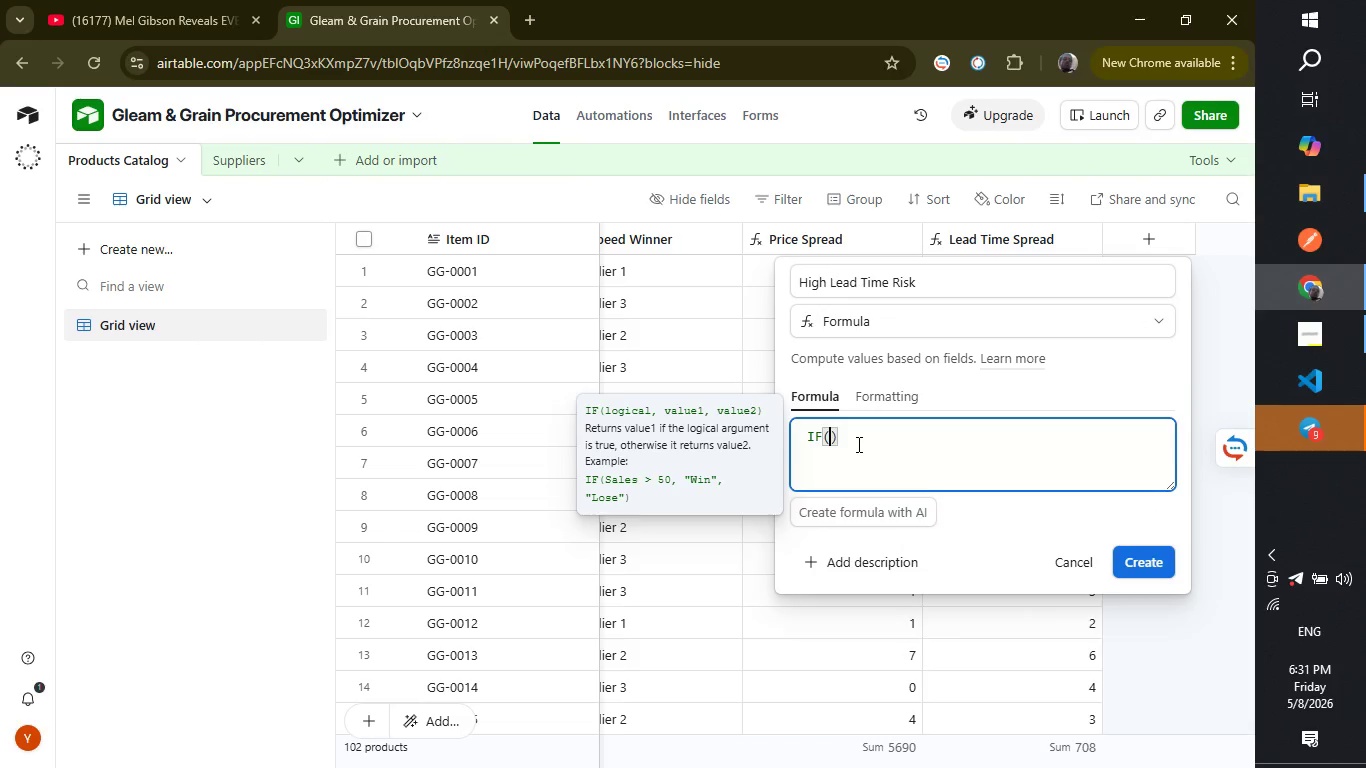 
key(Enter)
 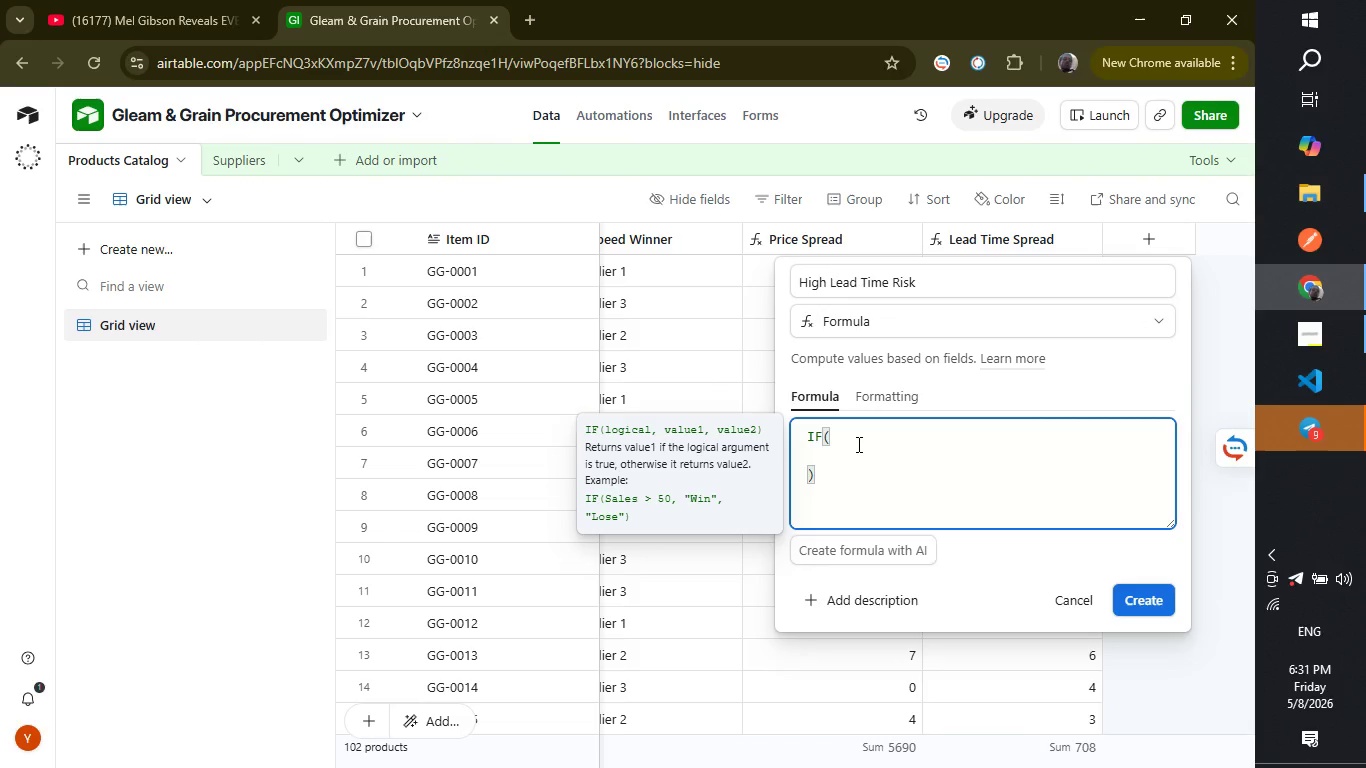 
key(Shift+ShiftLeft)
 